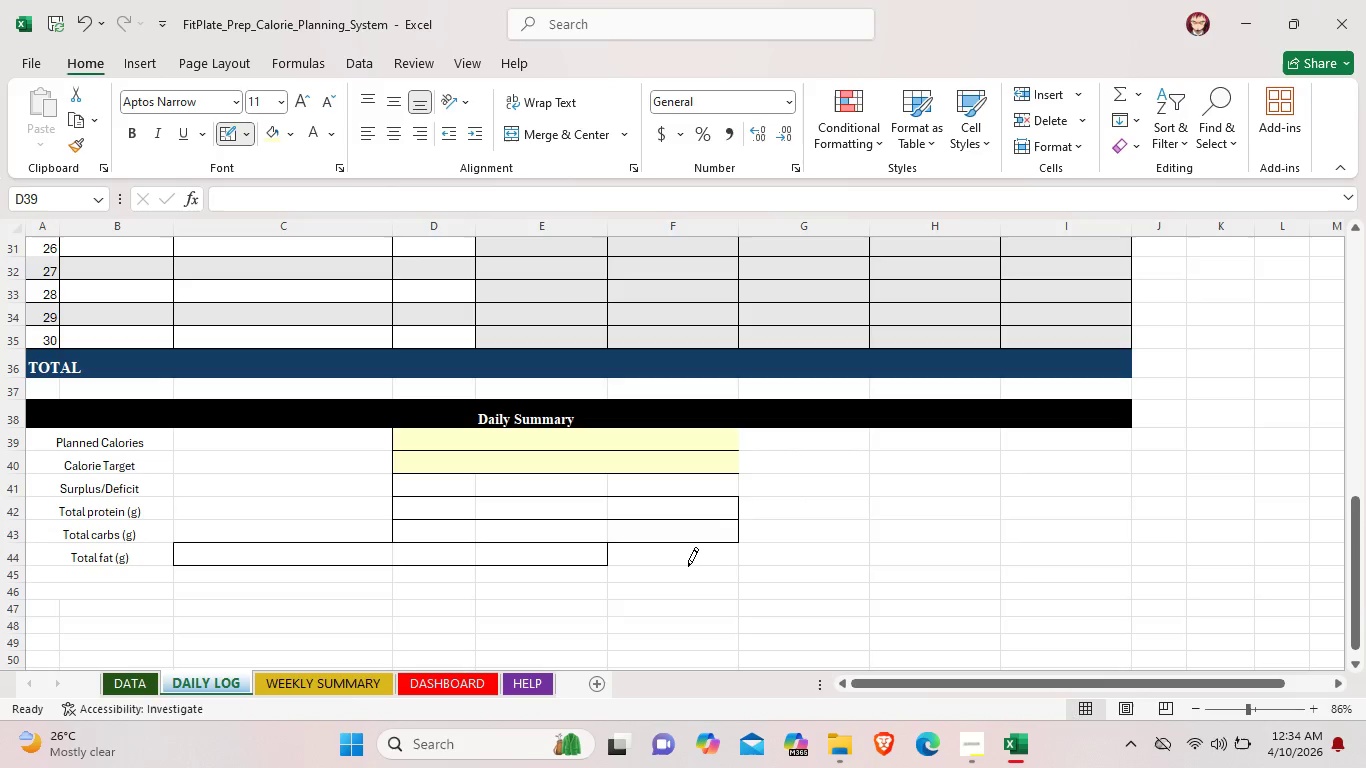 
left_click([688, 566])
 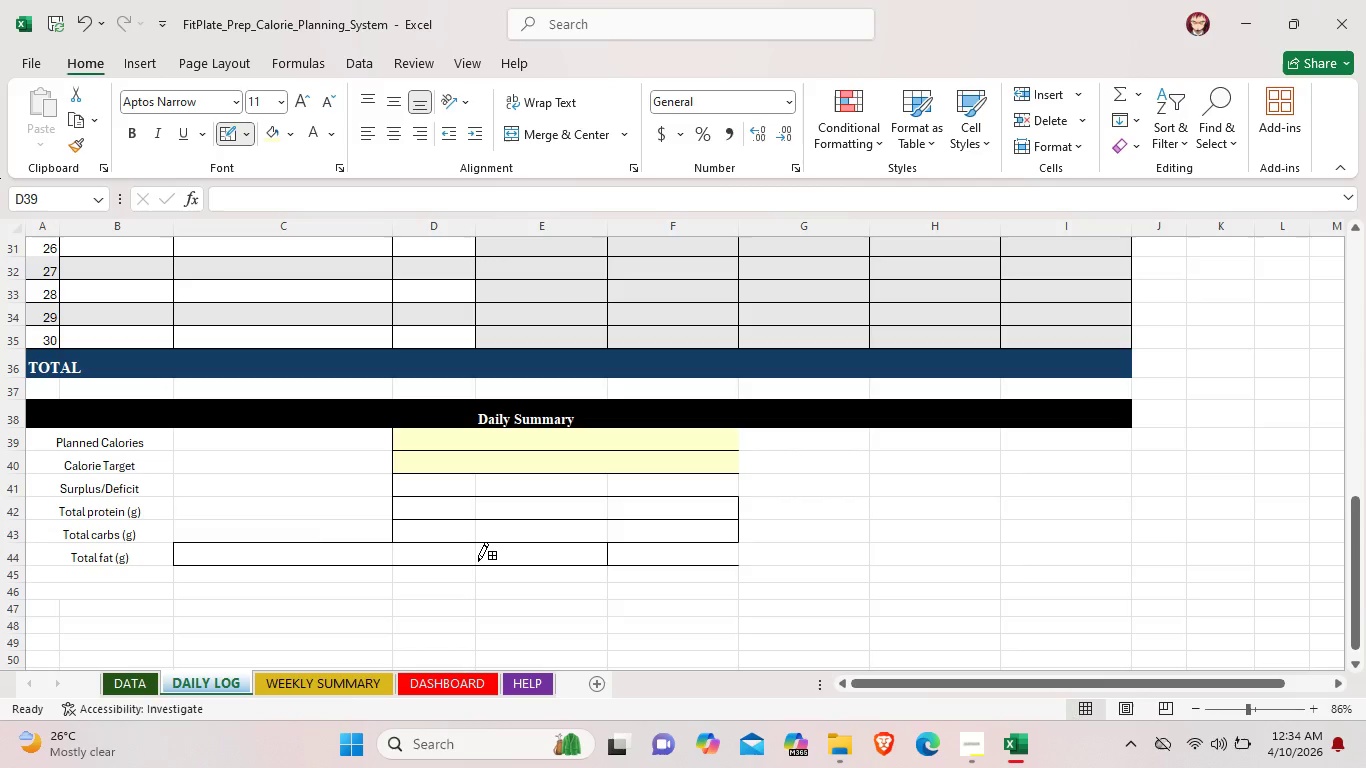 
key(Control+Z)
 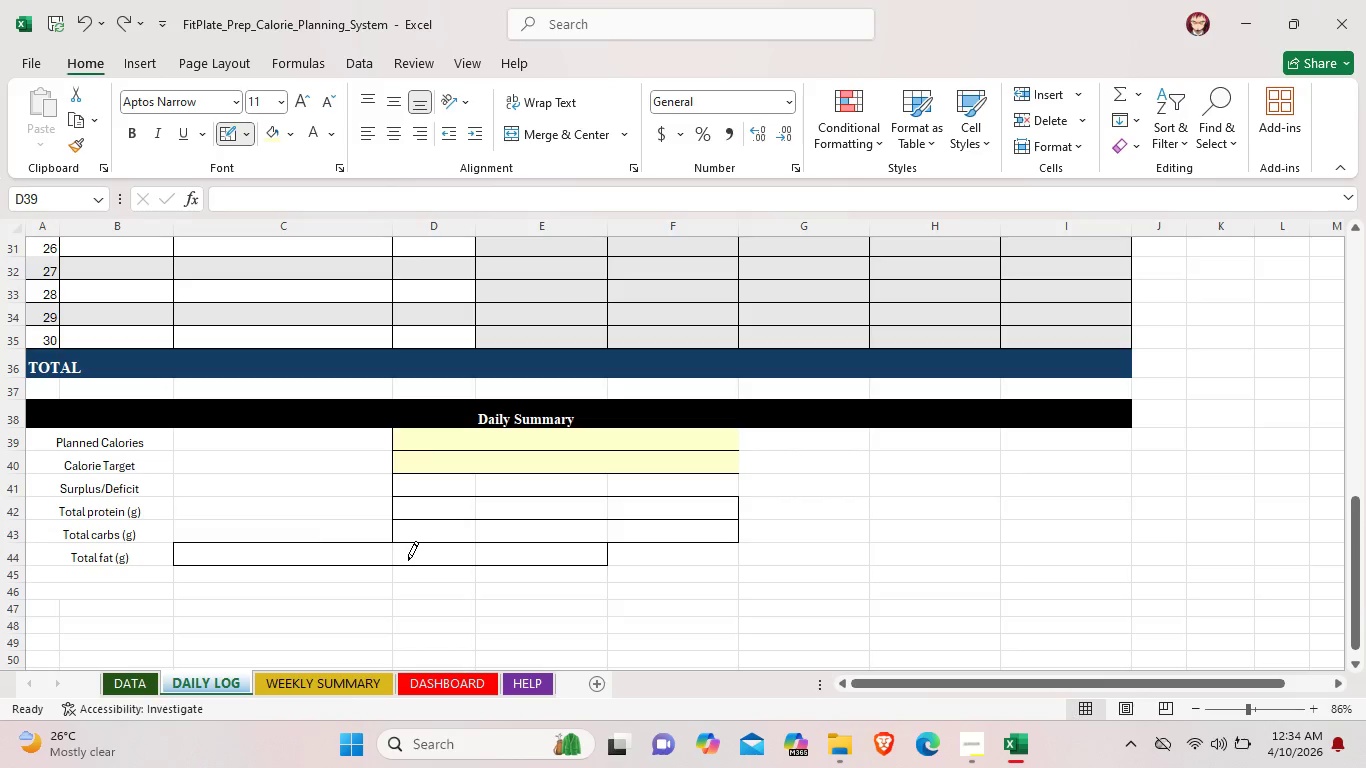 
key(Control+Z)
 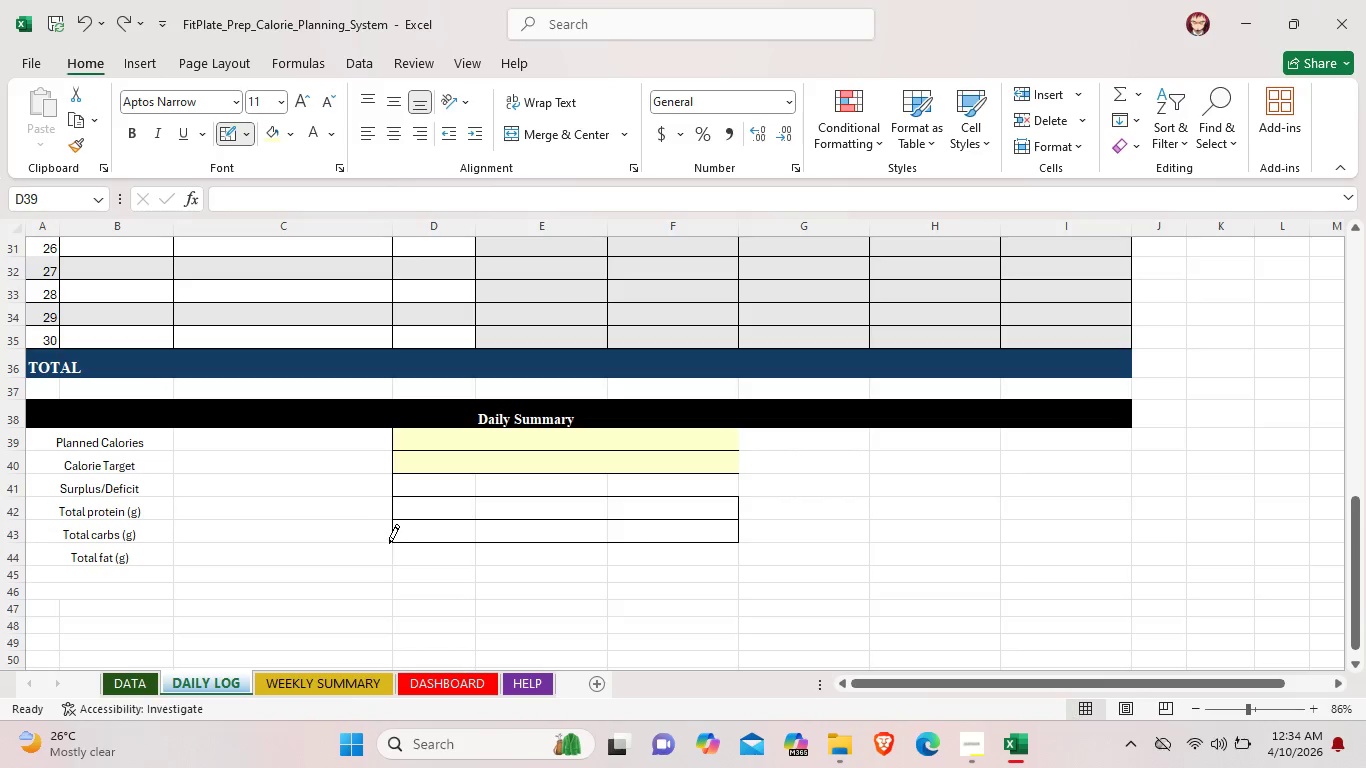 
left_click_drag(start_coordinate=[389, 543], to_coordinate=[633, 563])
 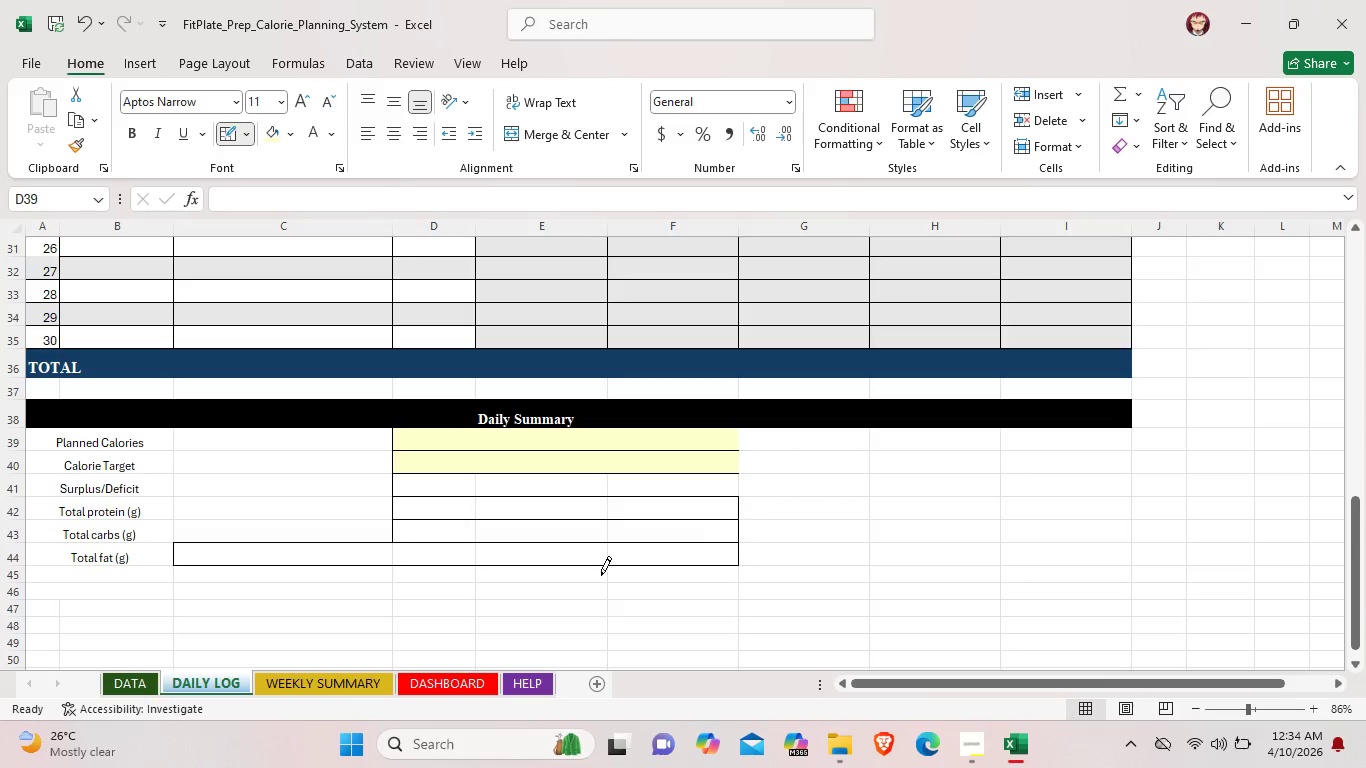 
left_click([601, 575])
 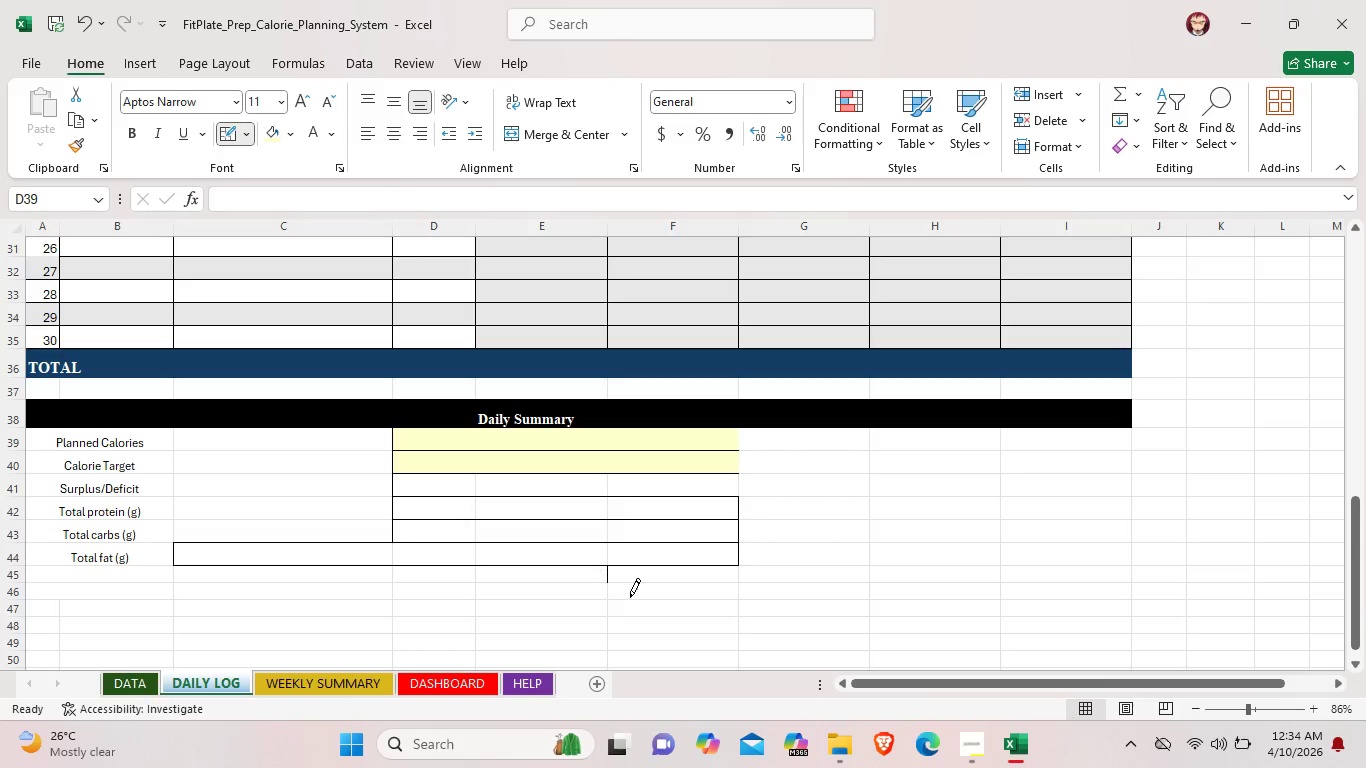 
key(Control+Z)
 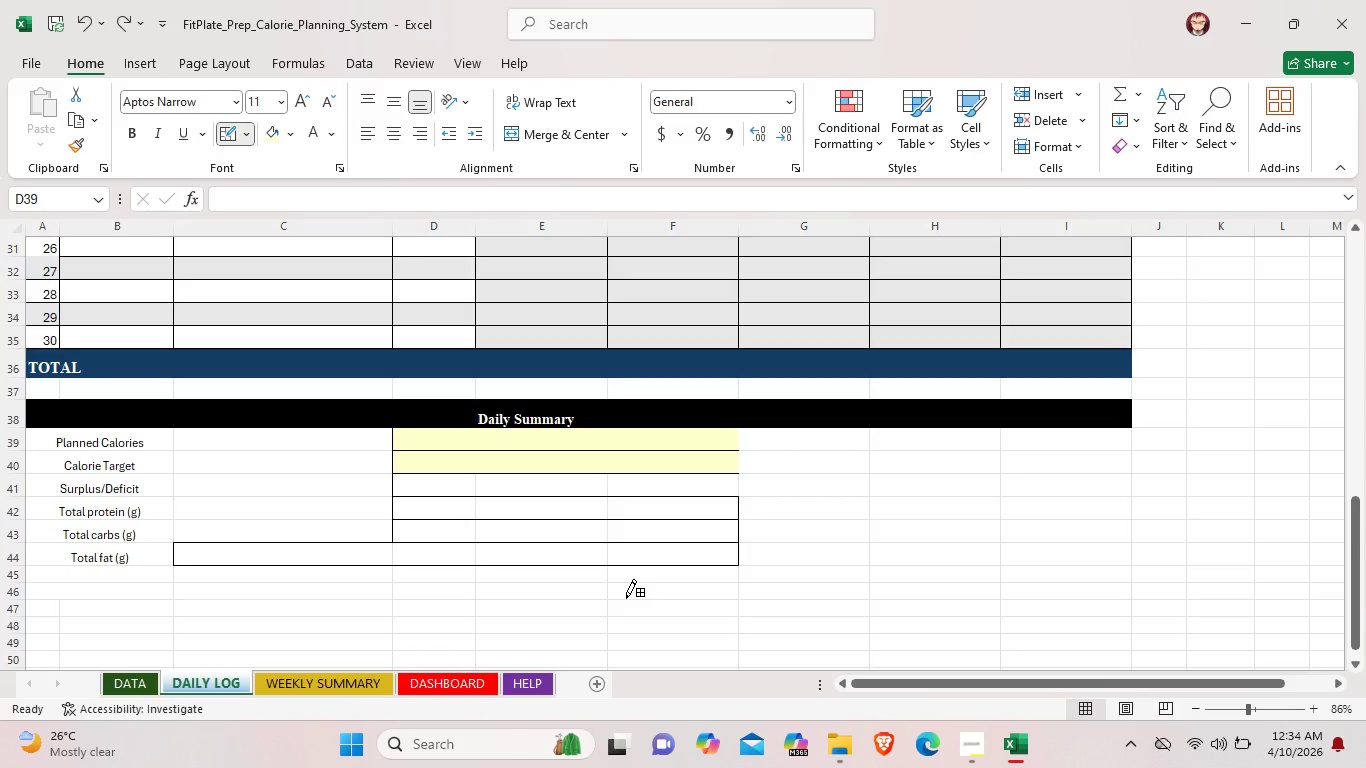 
key(Control+Z)
 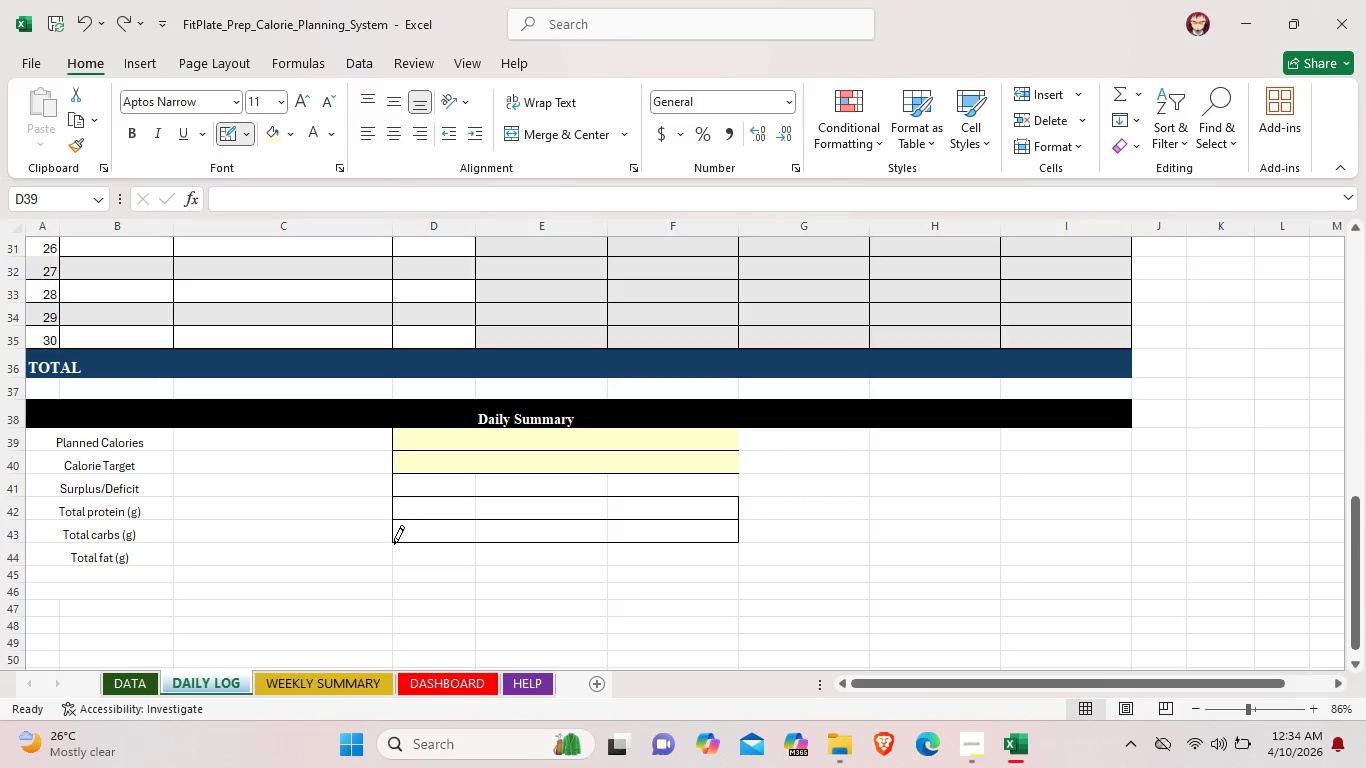 
left_click_drag(start_coordinate=[393, 544], to_coordinate=[672, 561])
 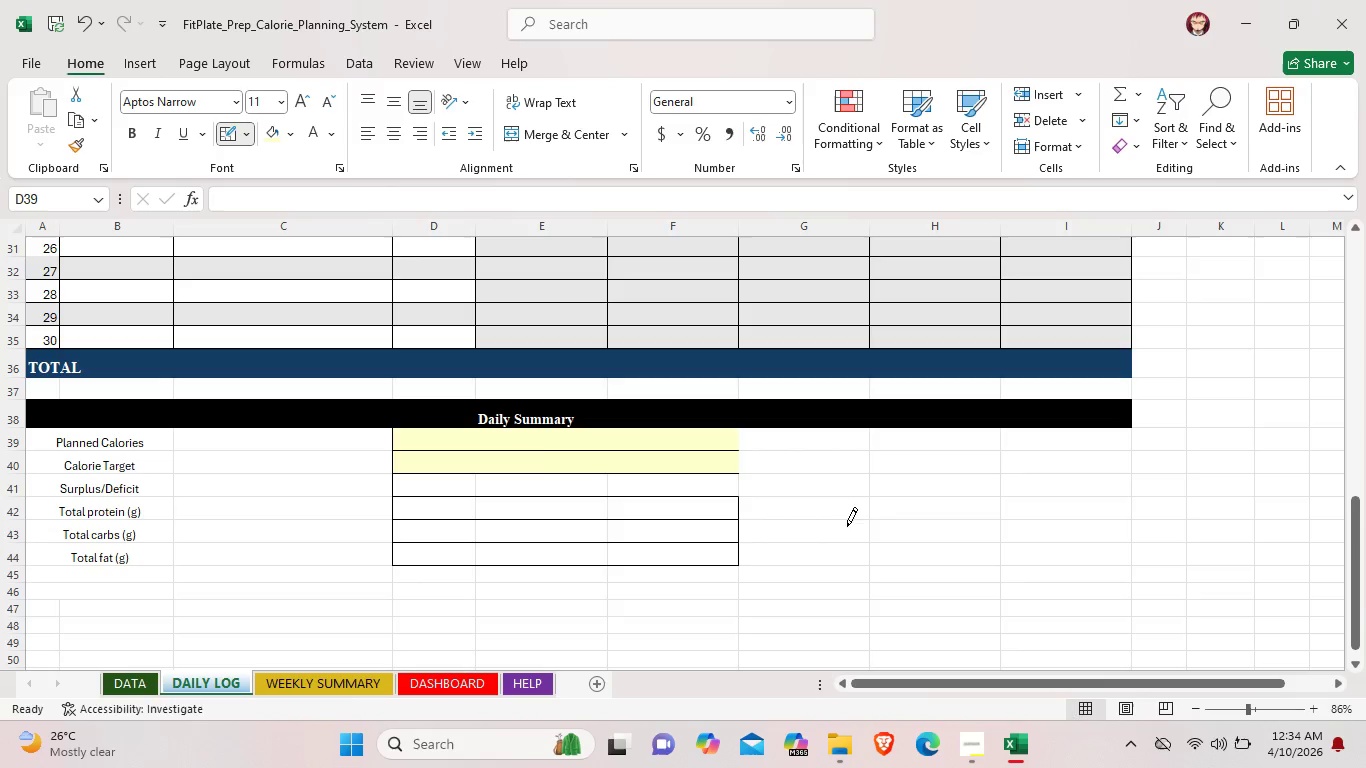 
wait(12.38)
 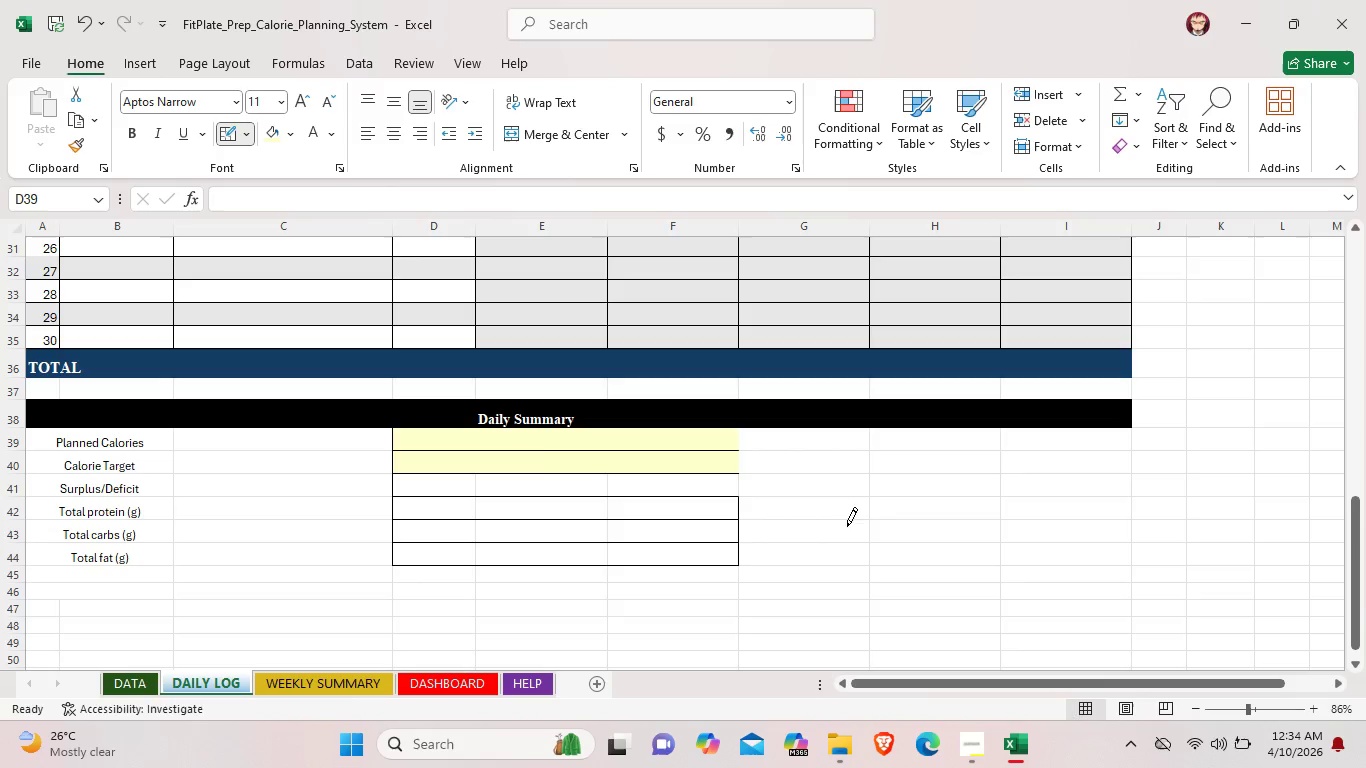 
left_click([248, 136])
 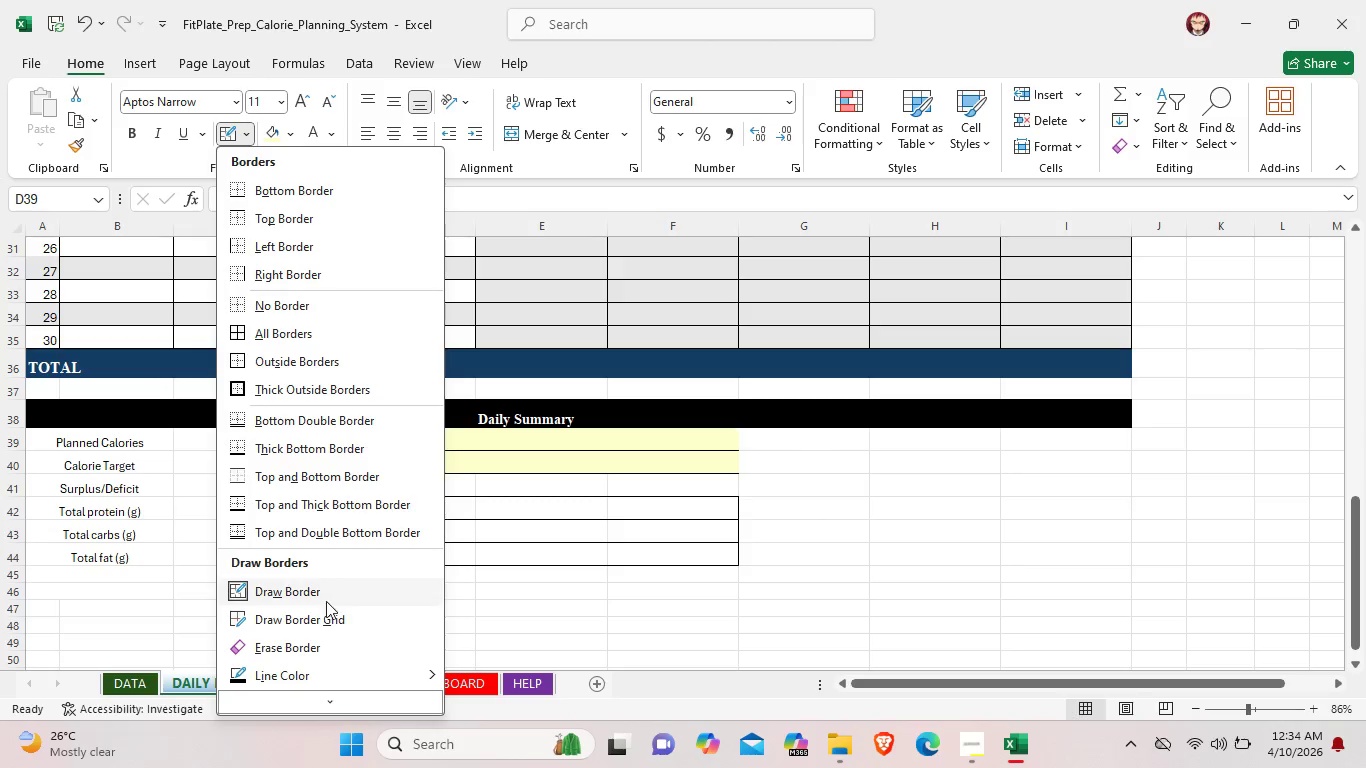 
left_click([321, 652])
 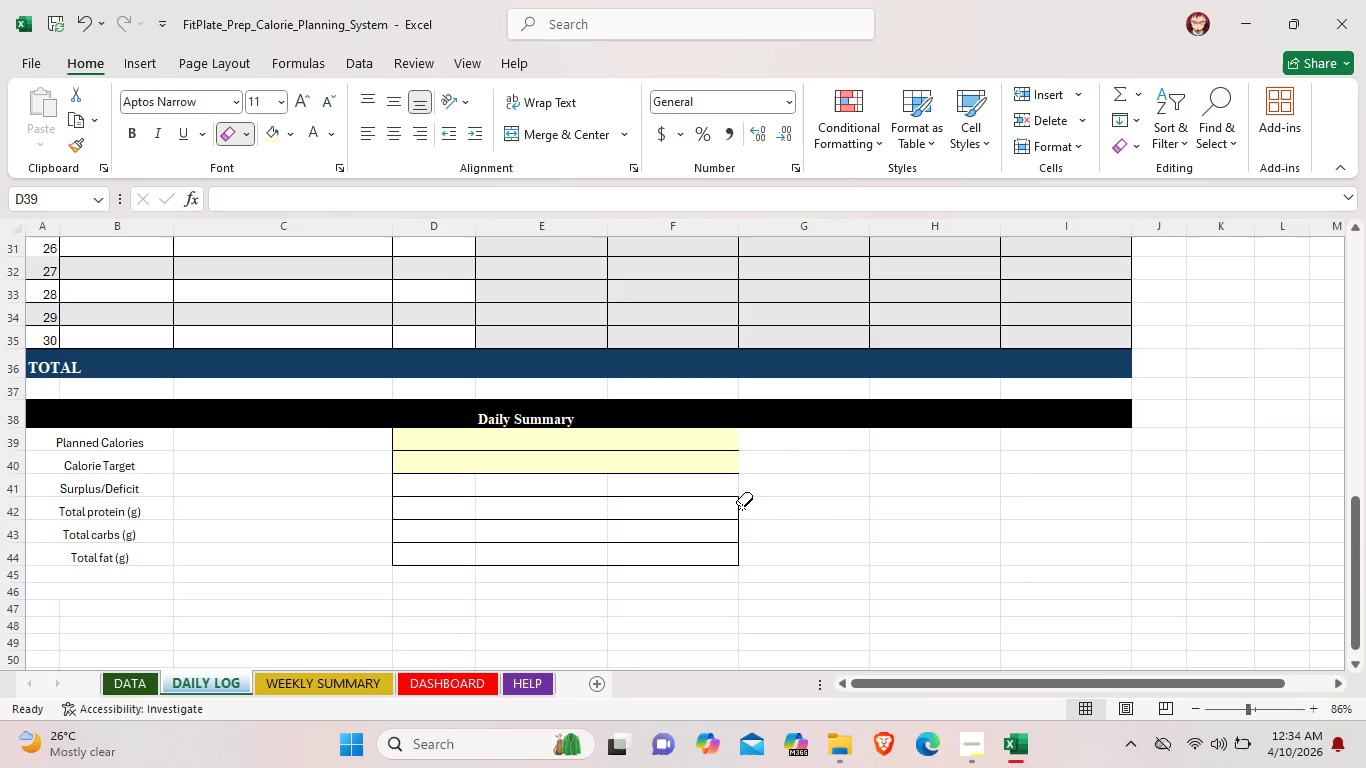 
left_click([742, 507])
 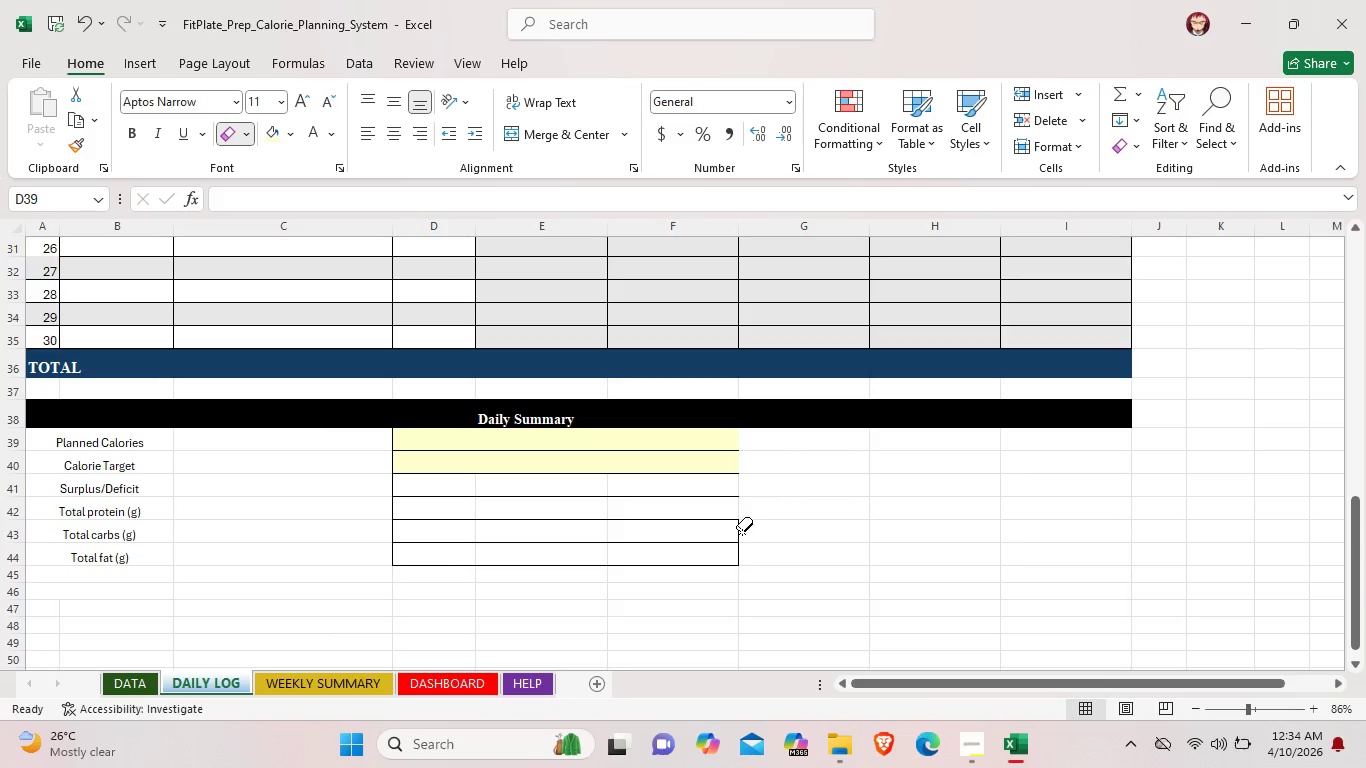 
left_click([742, 532])
 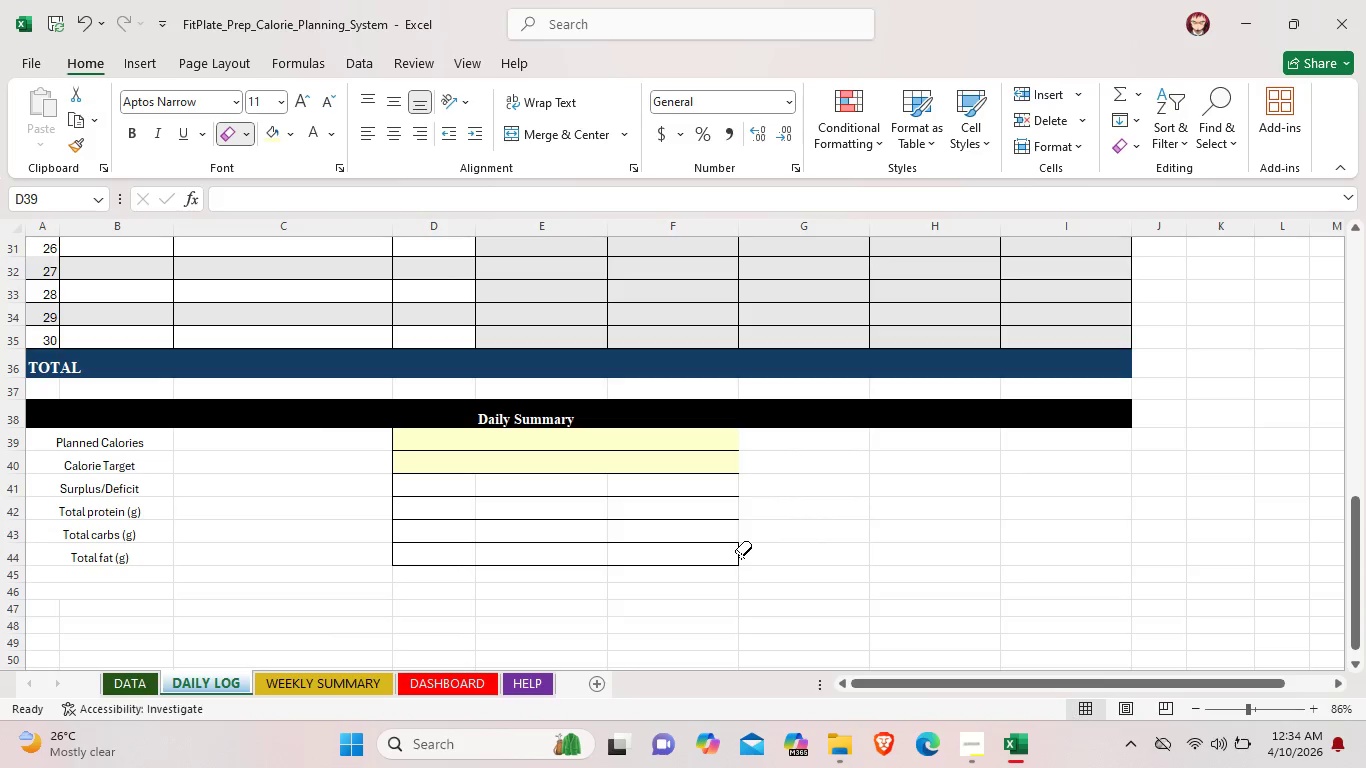 
left_click([741, 556])
 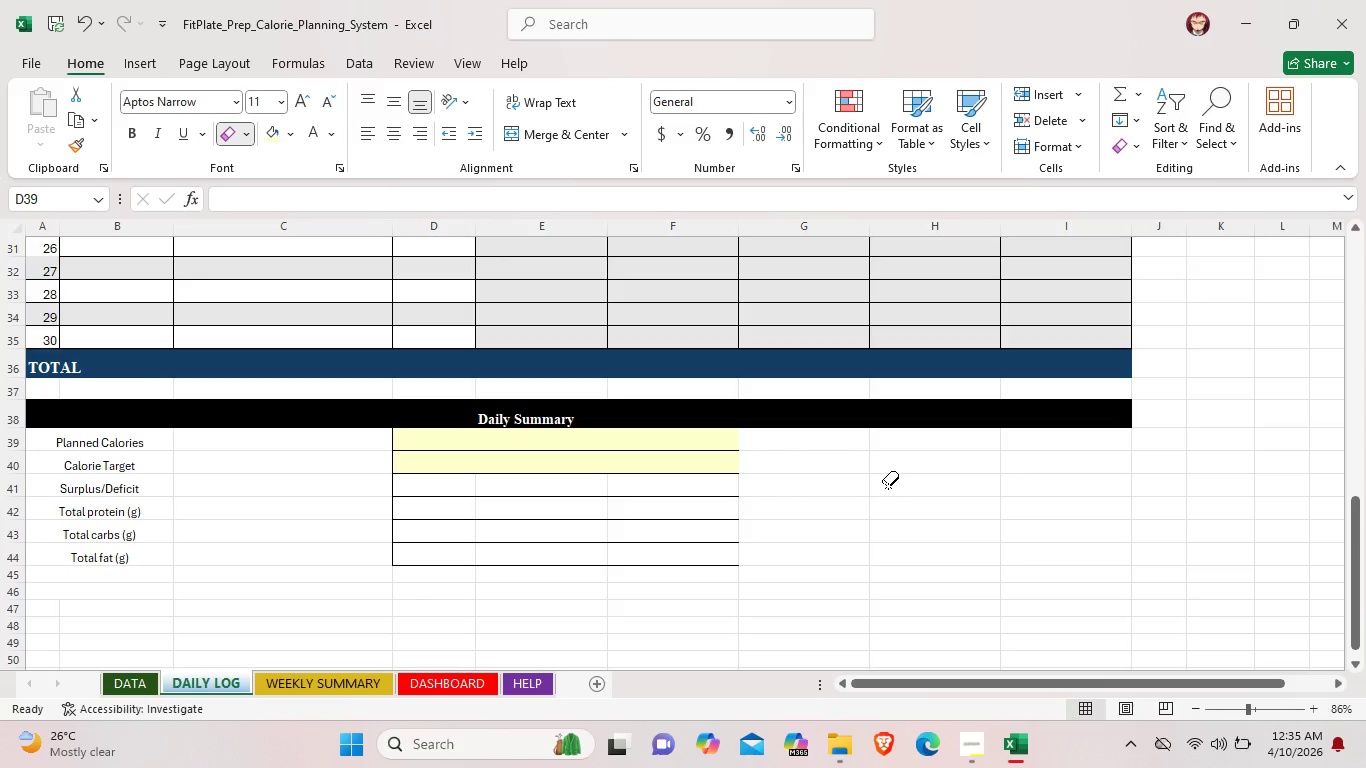 
wait(11.23)
 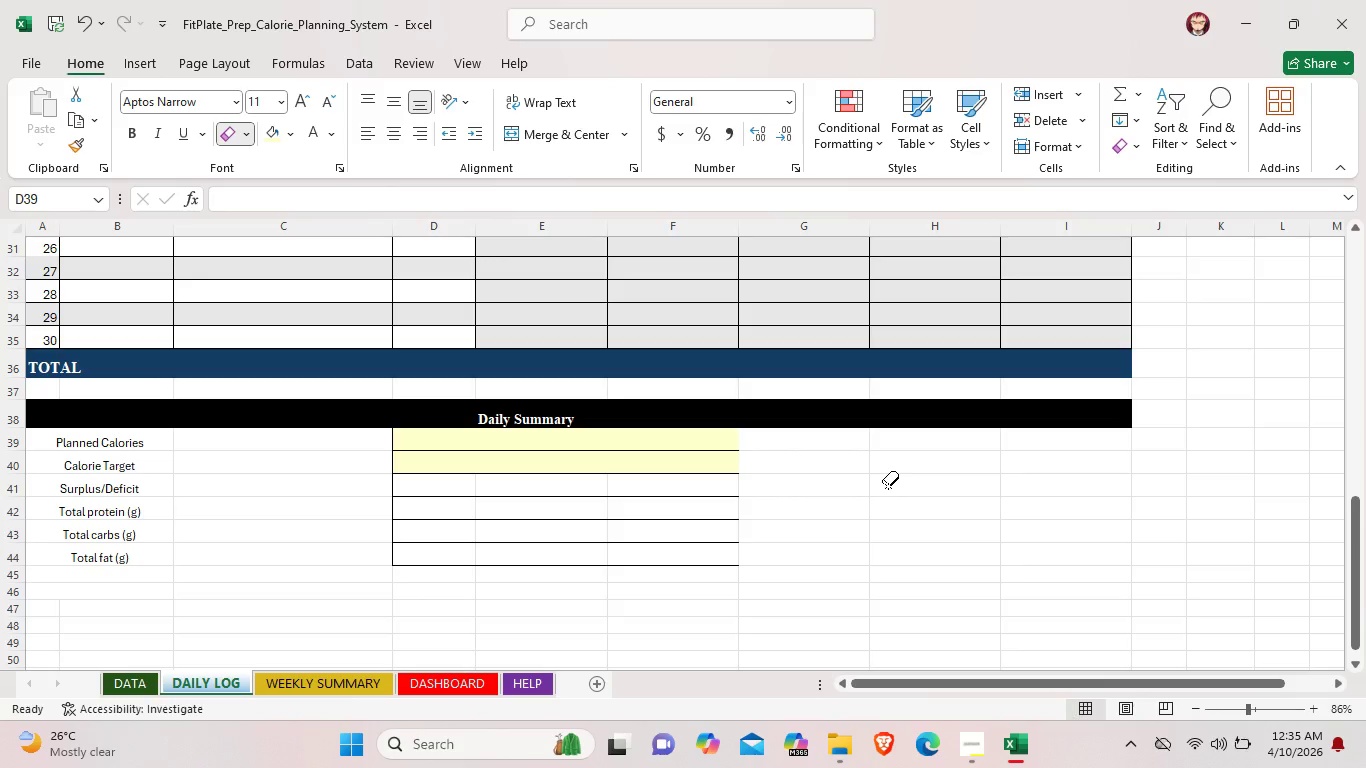 
left_click([251, 135])
 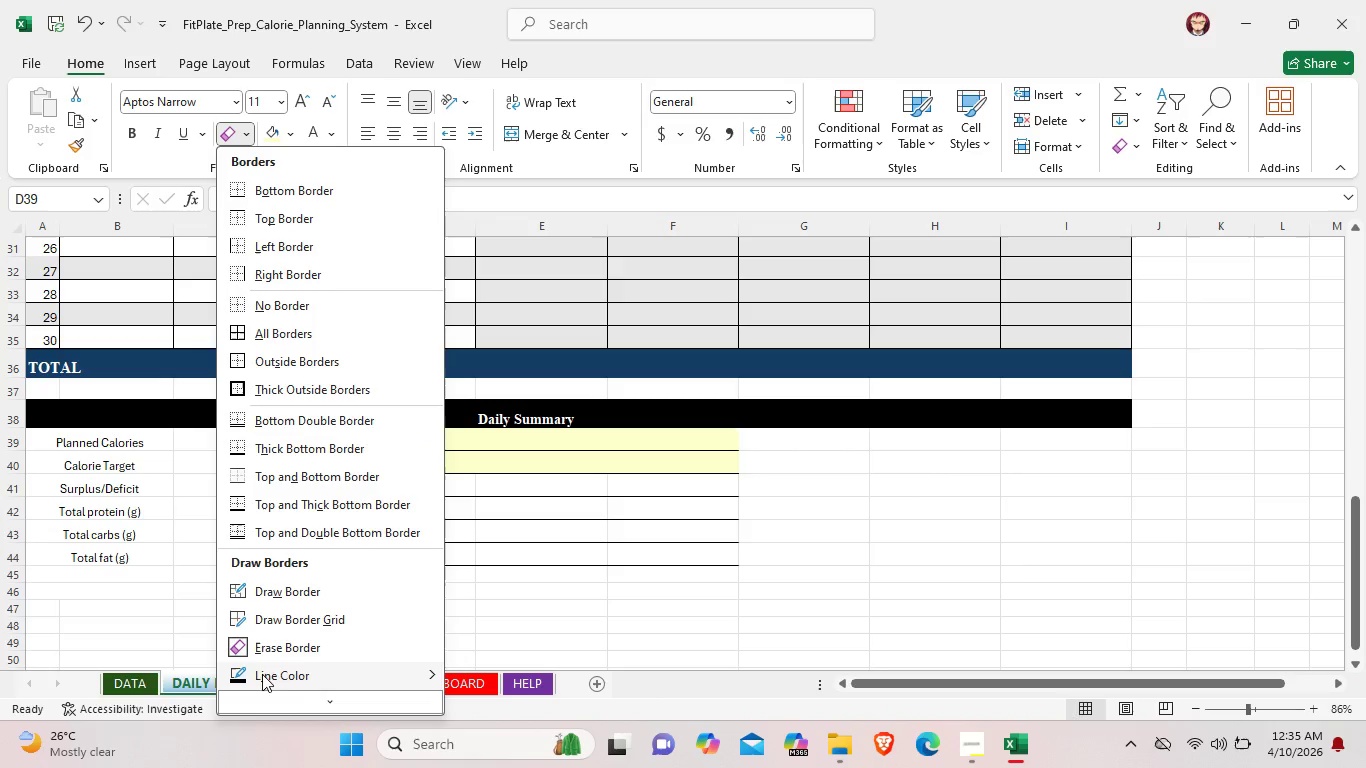 
left_click([291, 674])
 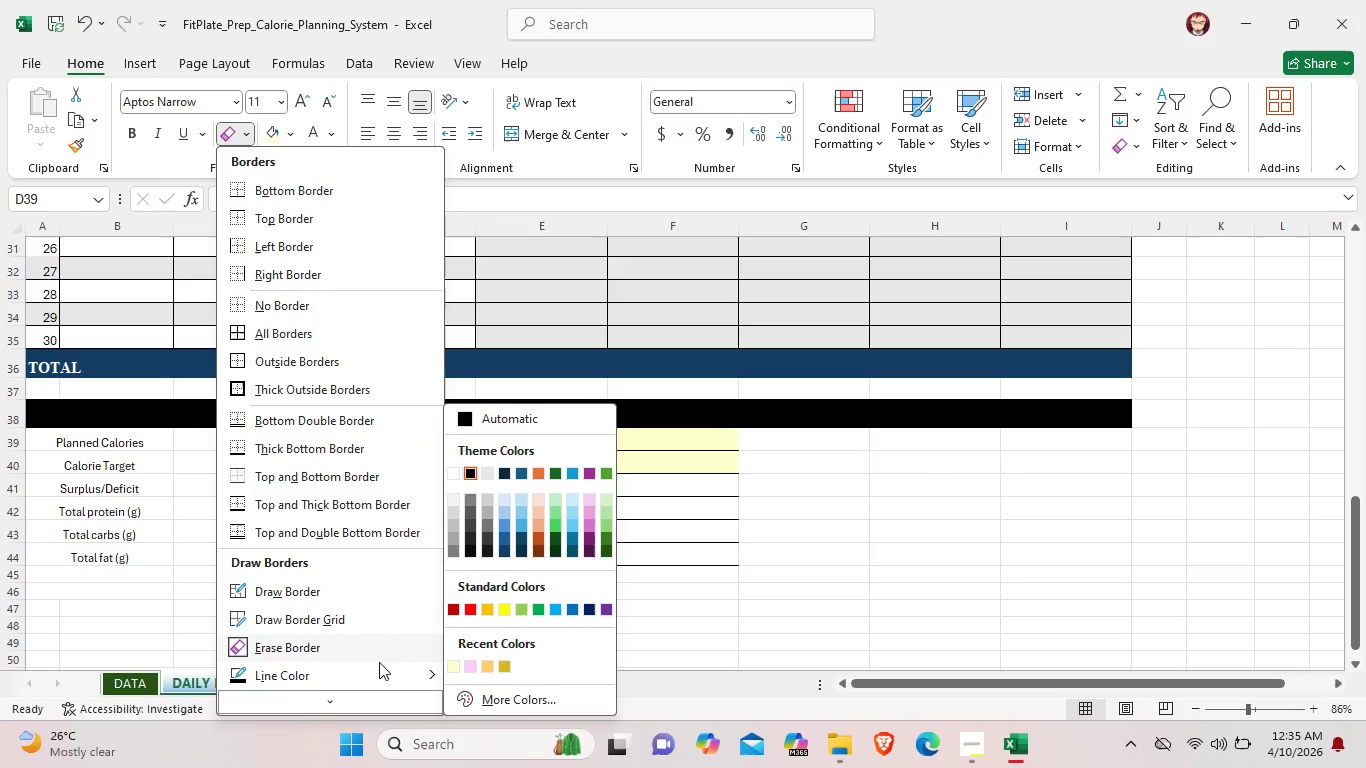 
scroll: coordinate [319, 681], scroll_direction: down, amount: 2.0
 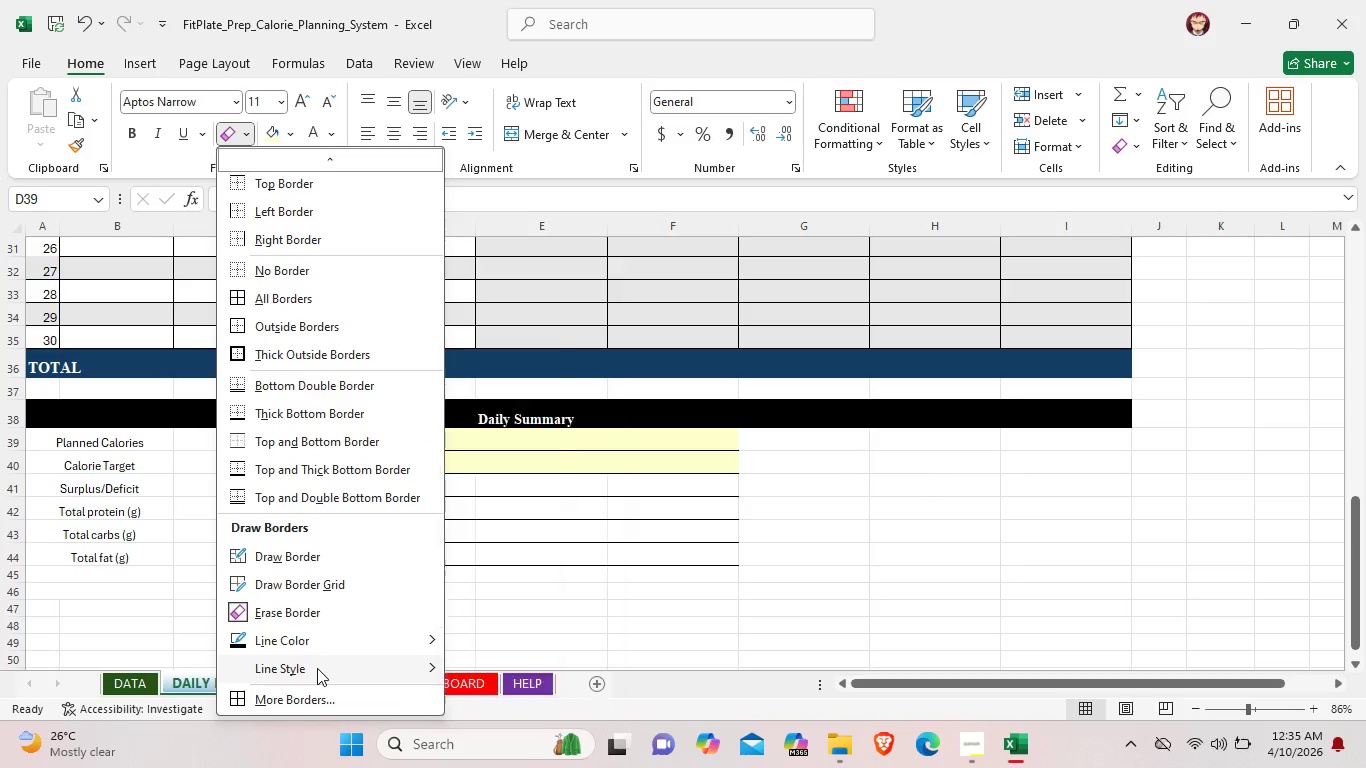 
left_click([317, 668])
 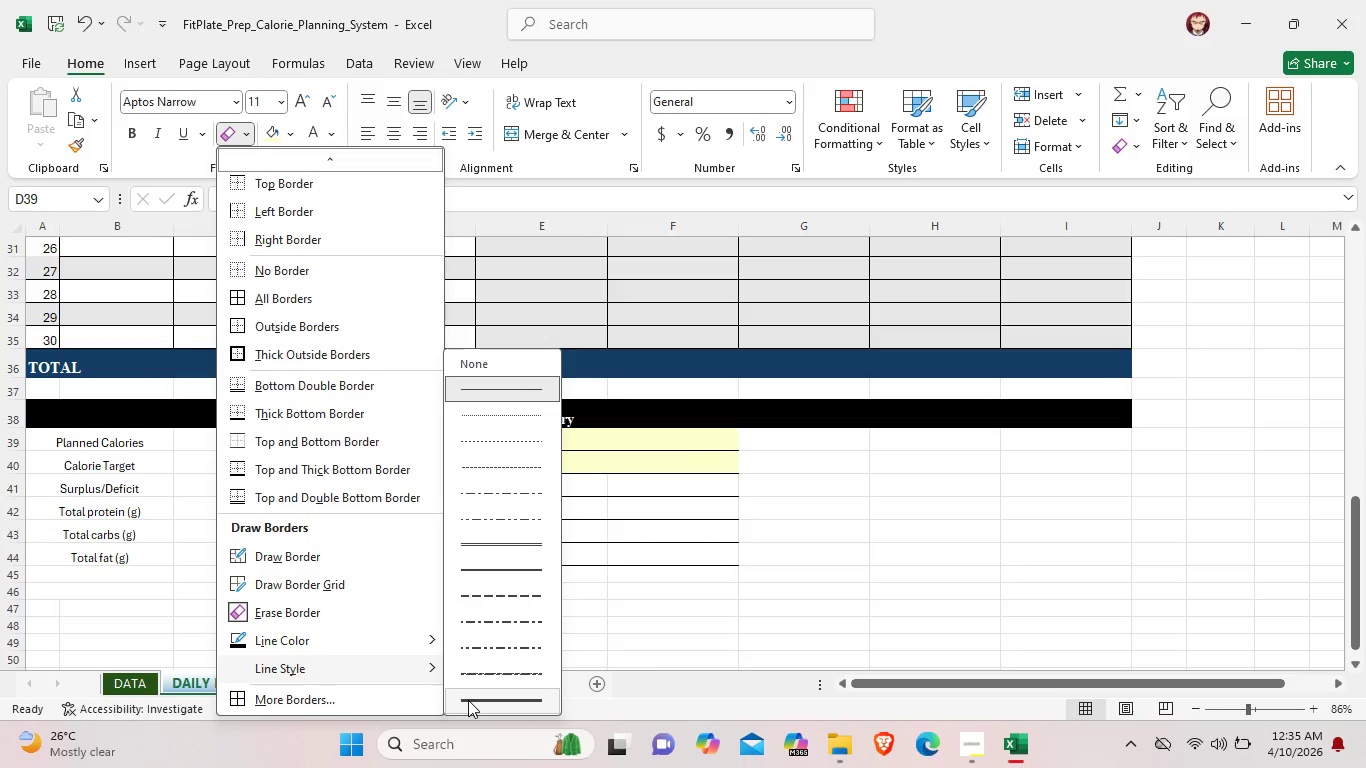 
left_click([468, 700])
 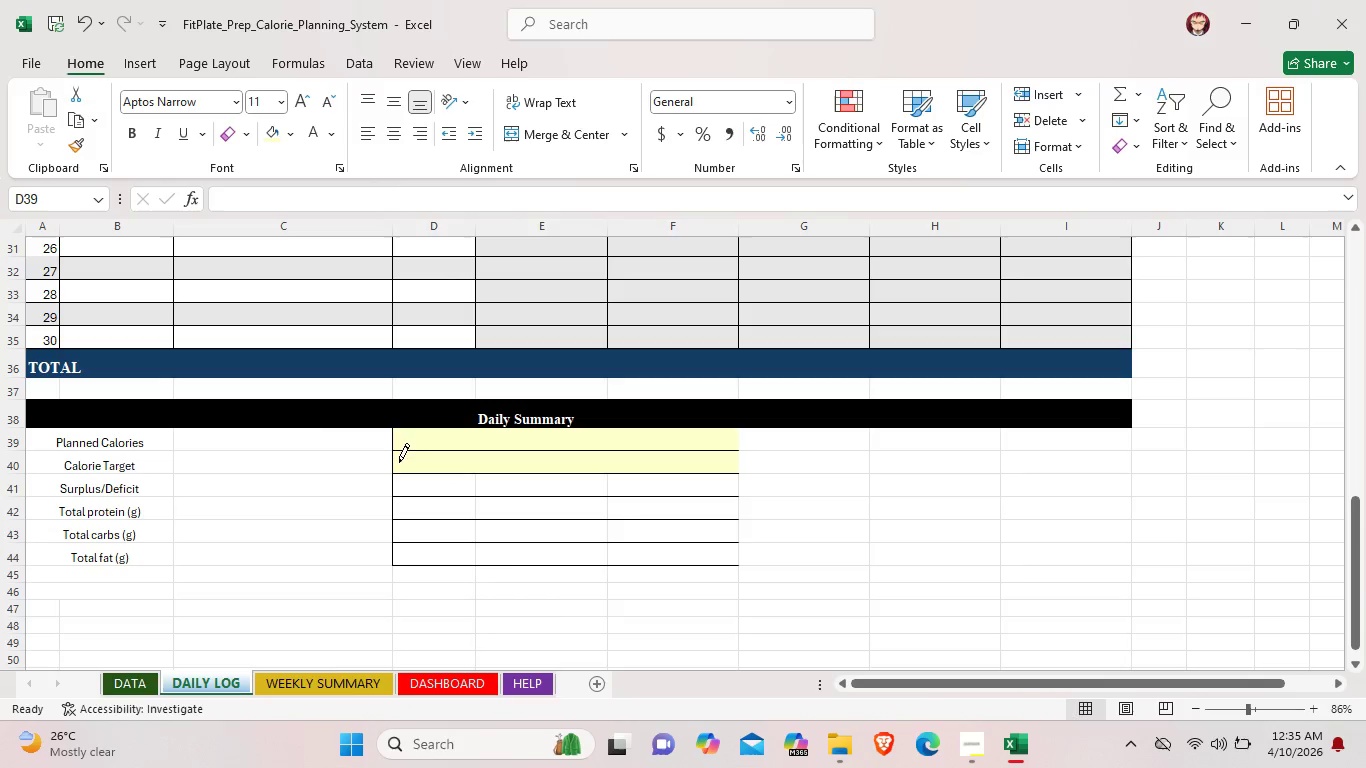 
left_click([392, 450])
 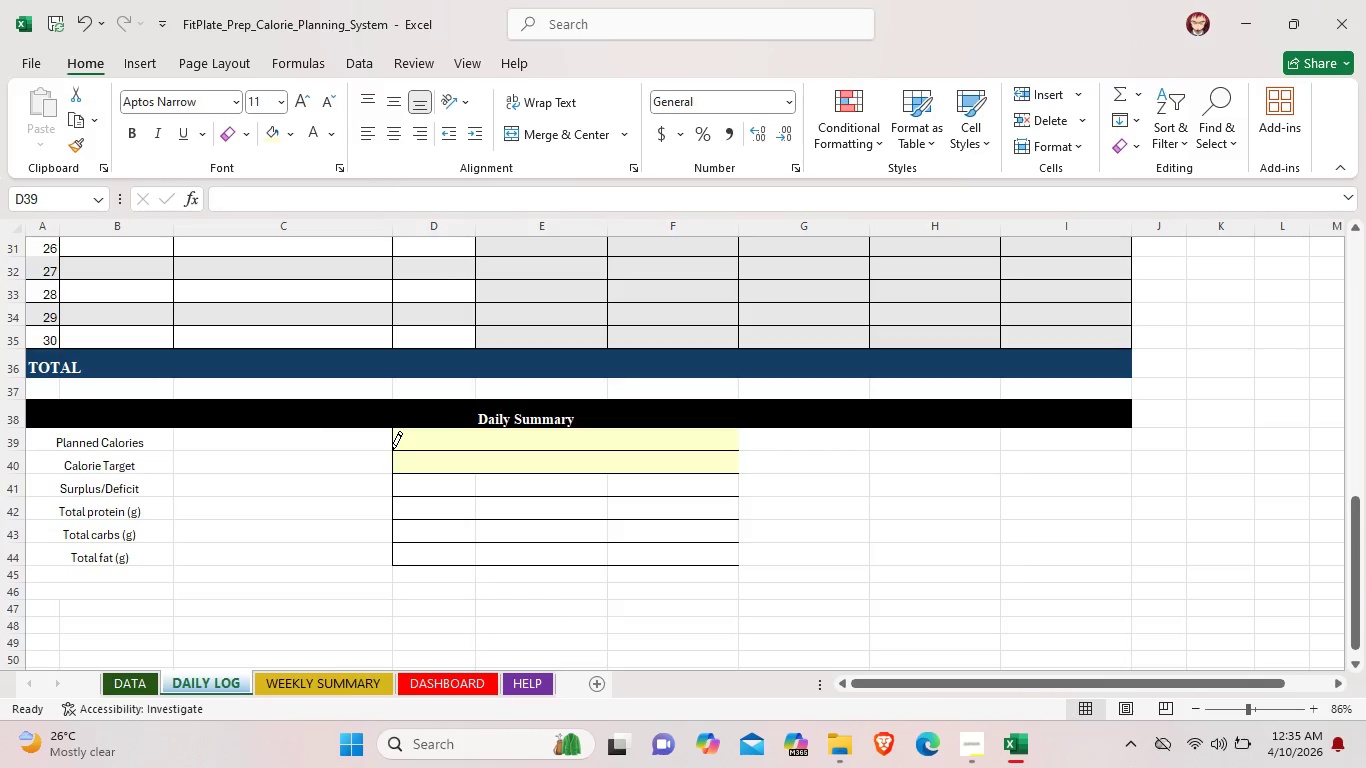 
left_click_drag(start_coordinate=[392, 450], to_coordinate=[748, 456])
 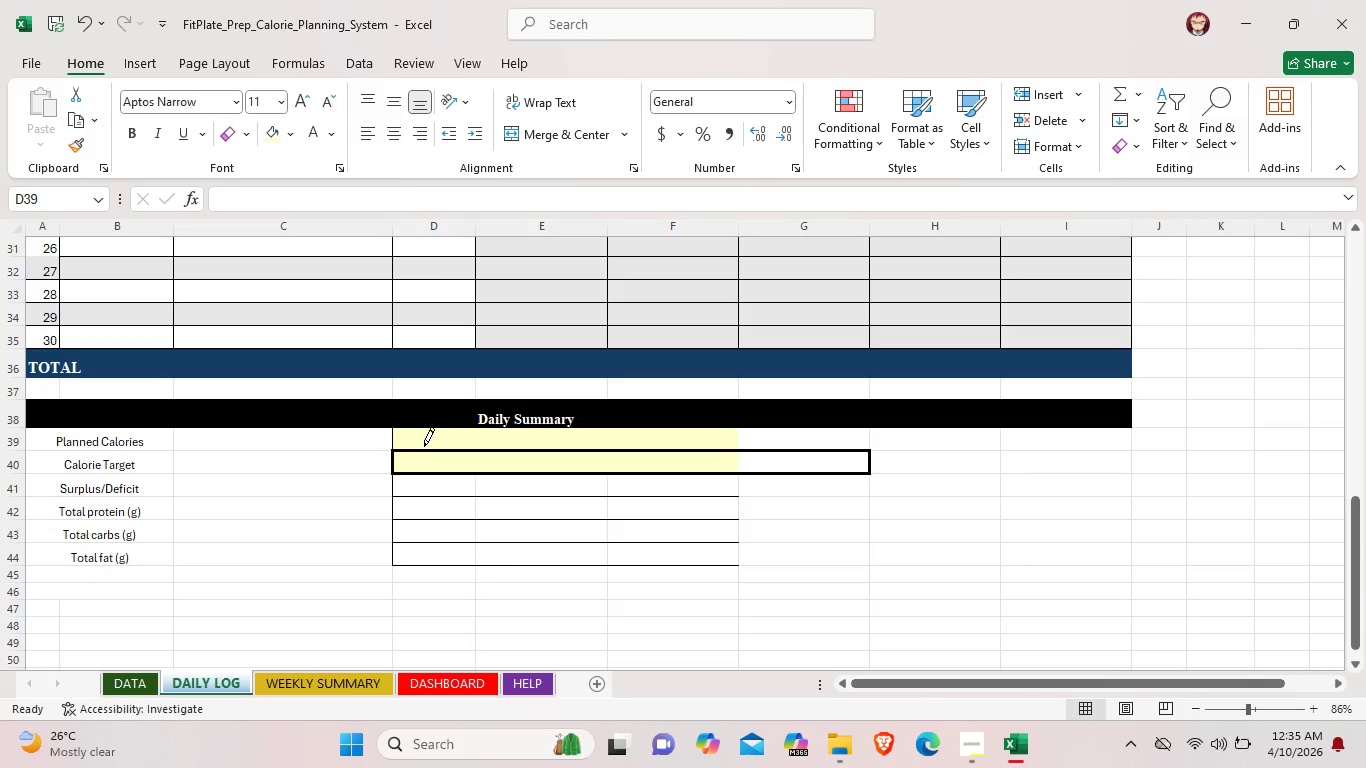 
key(Control+ControlLeft)
 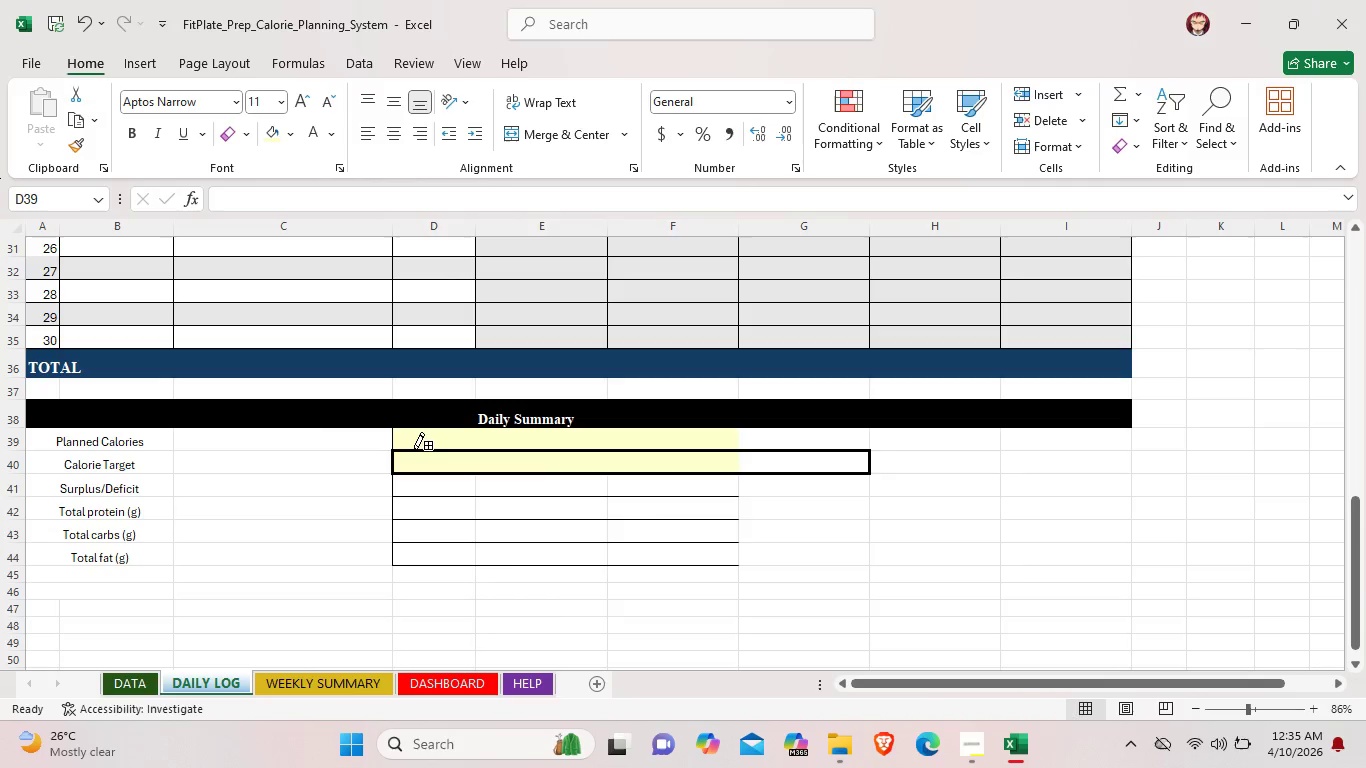 
key(Control+Z)
 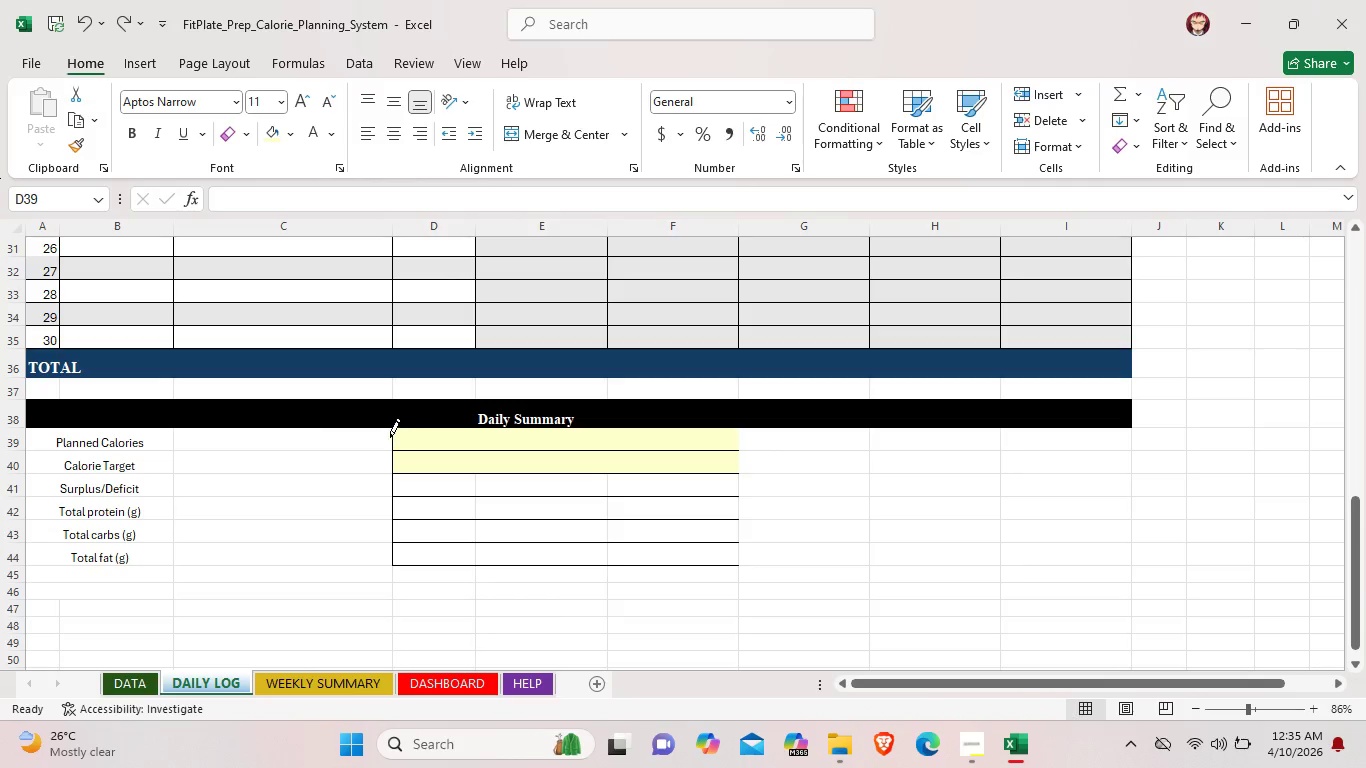 
left_click_drag(start_coordinate=[390, 437], to_coordinate=[396, 552])
 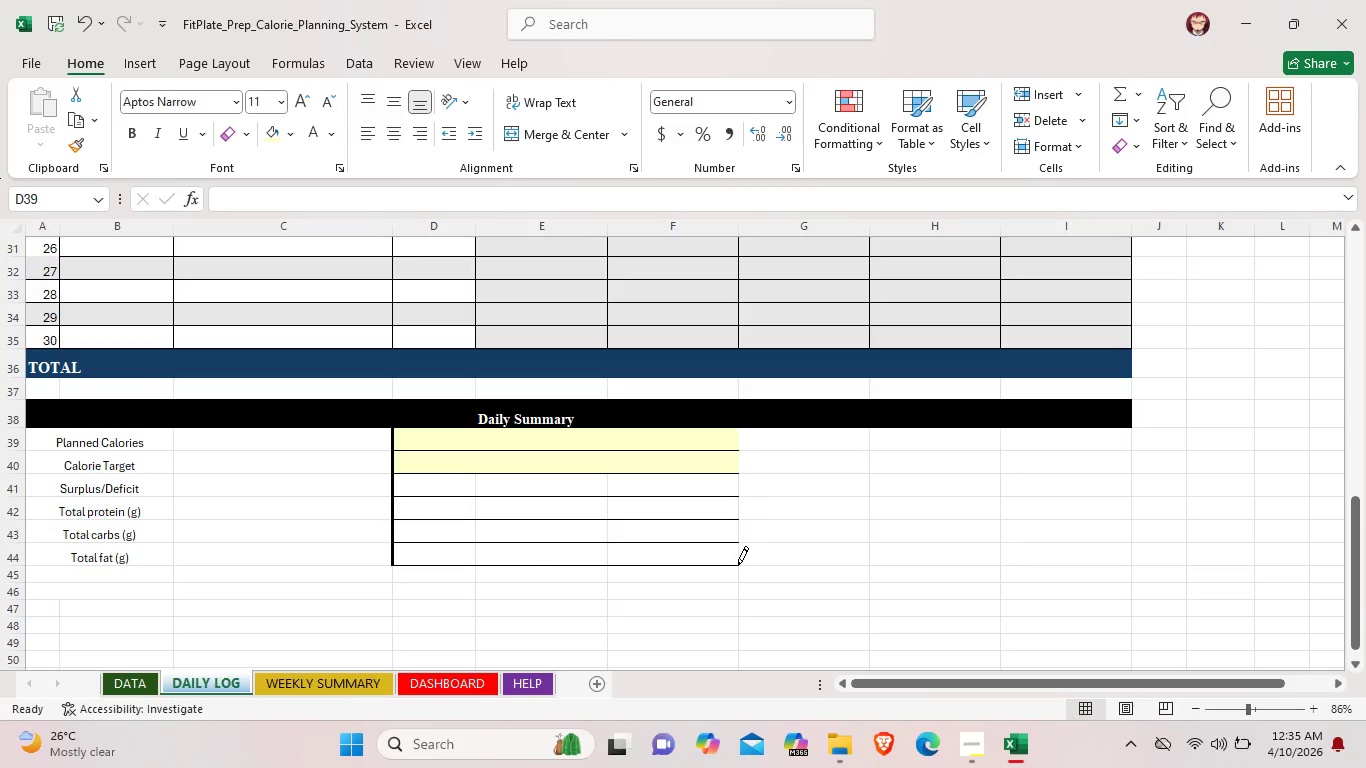 
left_click_drag(start_coordinate=[738, 565], to_coordinate=[427, 565])
 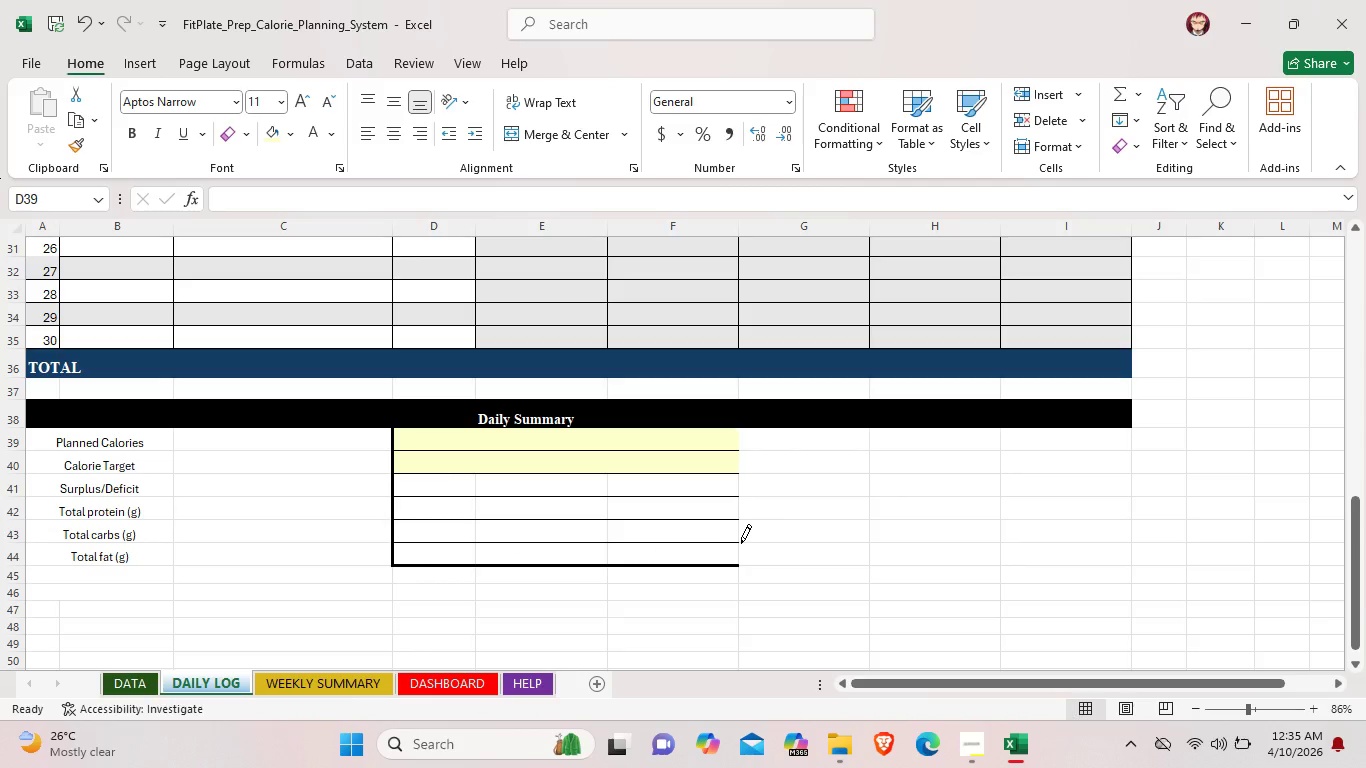 
left_click_drag(start_coordinate=[741, 543], to_coordinate=[791, 544])
 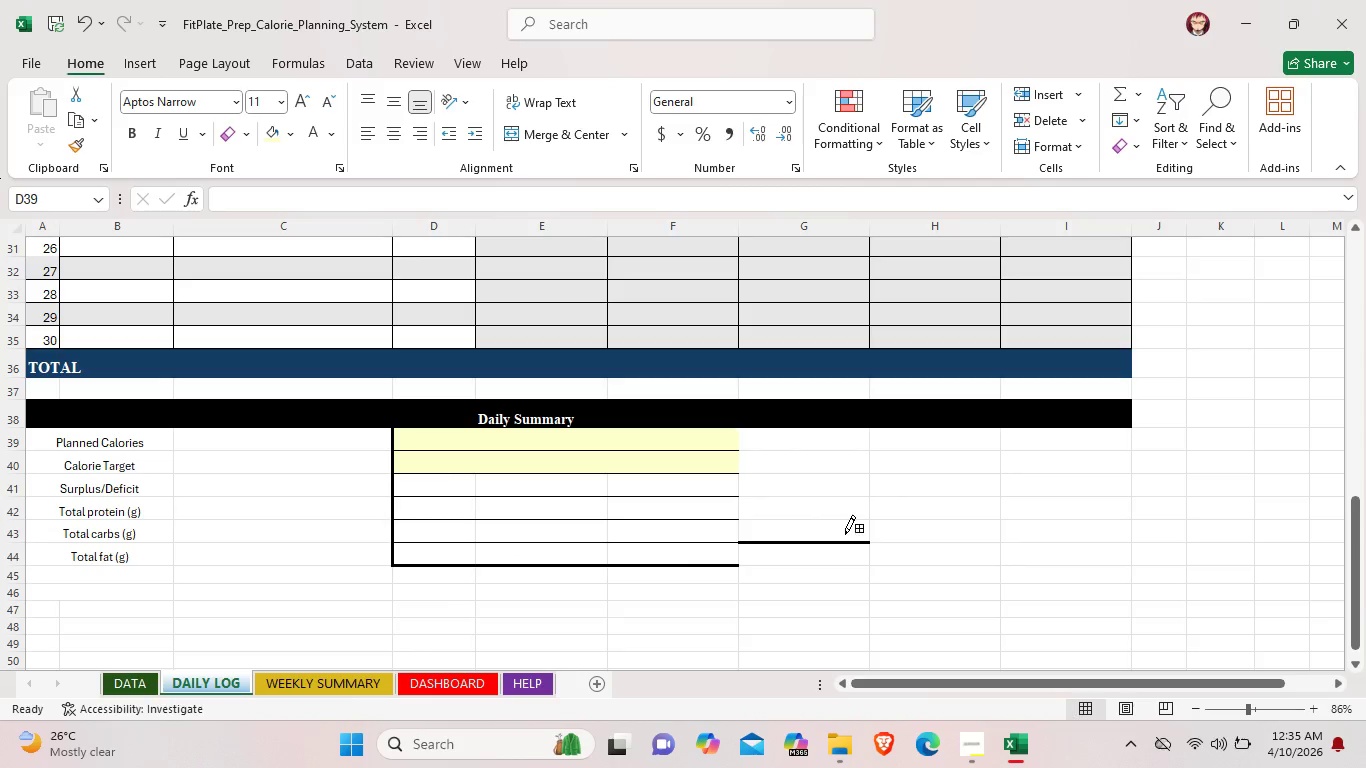 
key(Control+Z)
 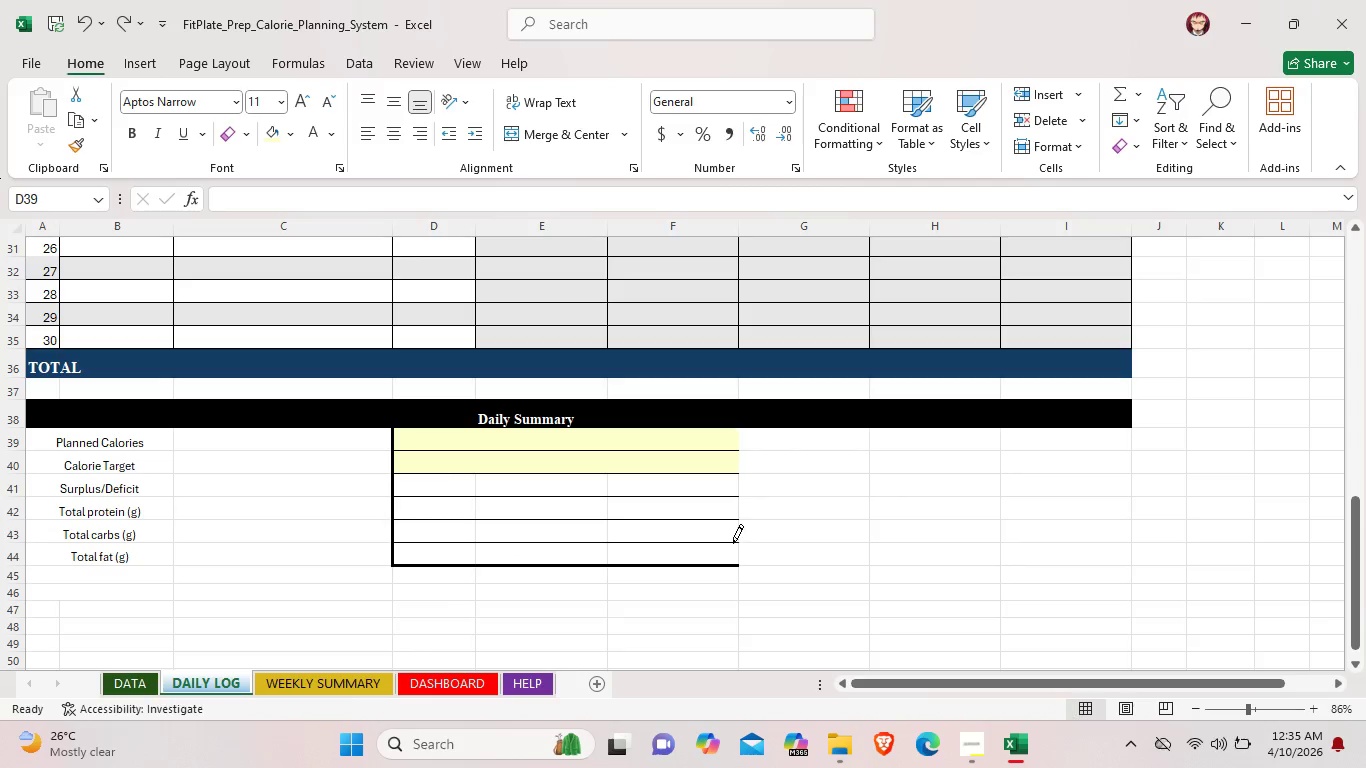 
left_click_drag(start_coordinate=[733, 543], to_coordinate=[432, 541])
 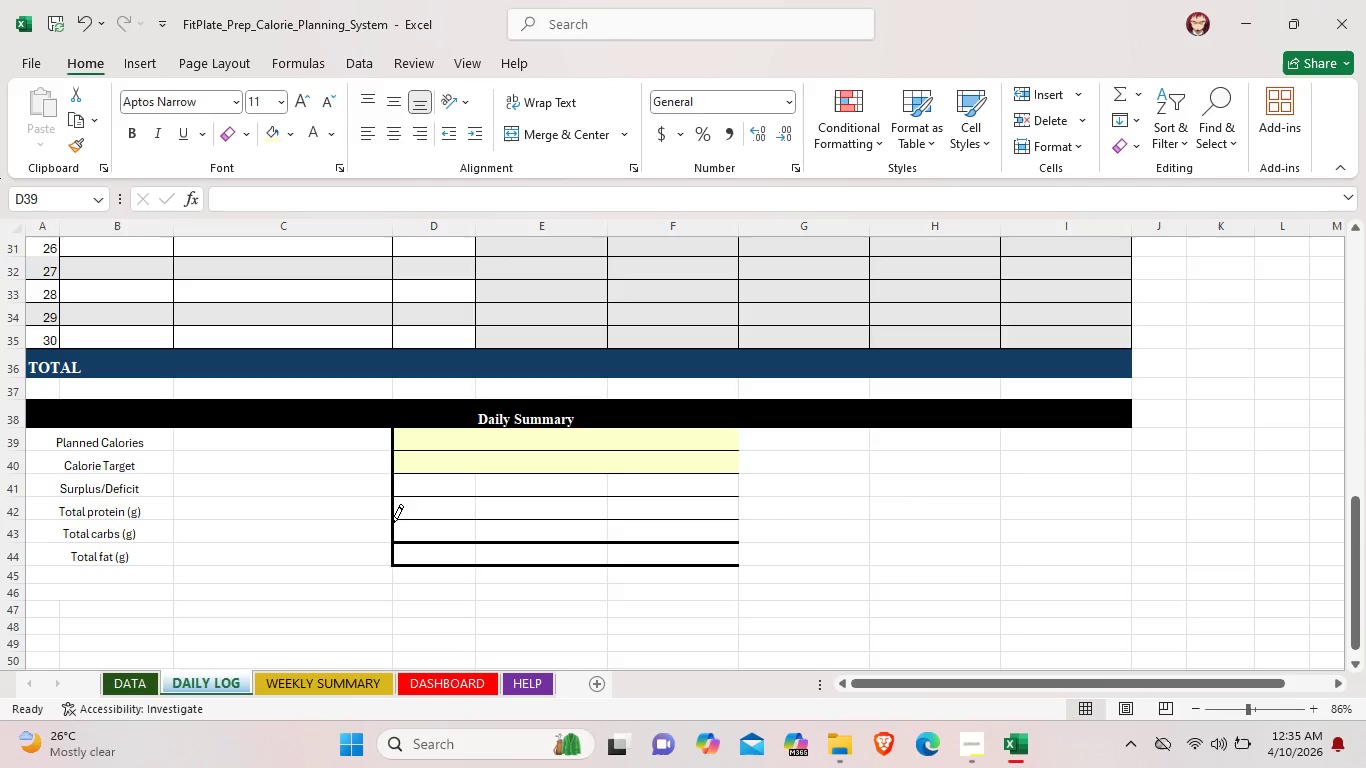 
left_click_drag(start_coordinate=[393, 523], to_coordinate=[737, 523])
 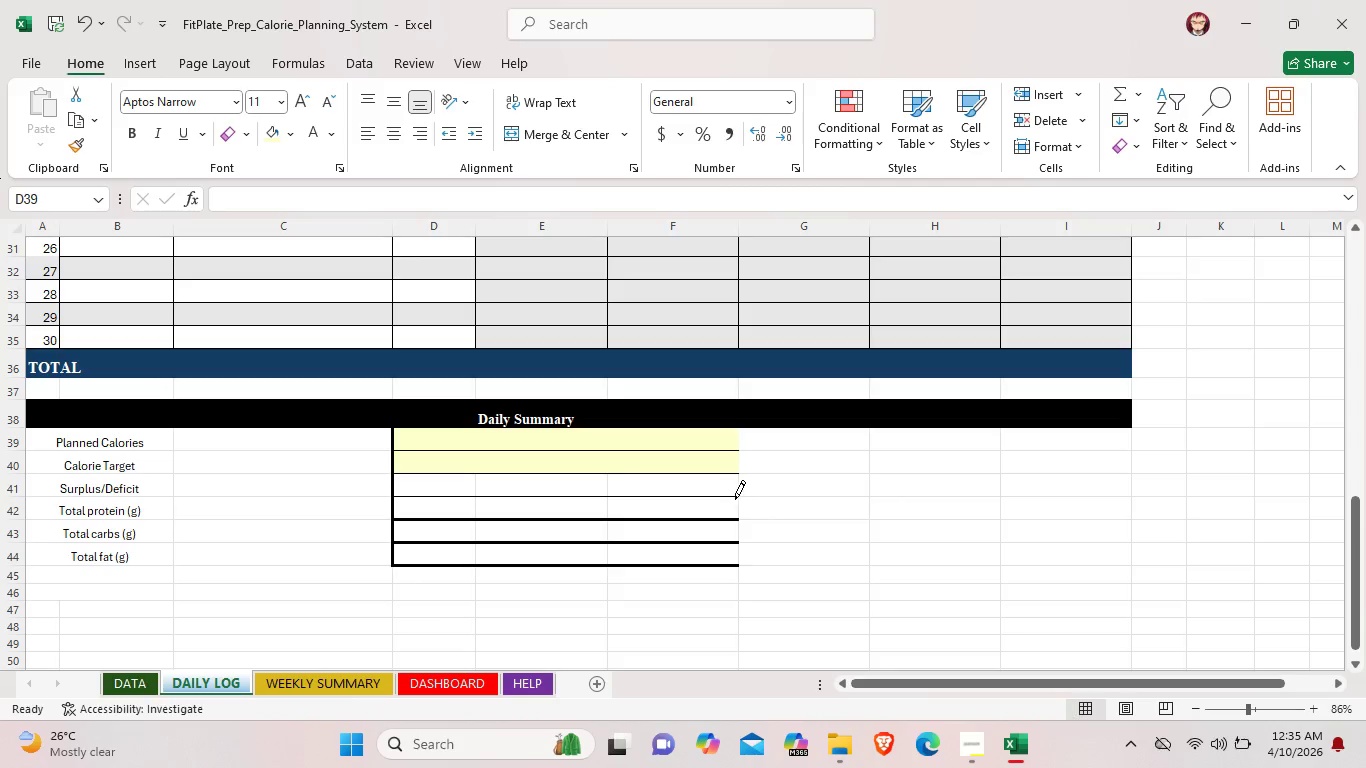 
left_click_drag(start_coordinate=[735, 499], to_coordinate=[435, 495])
 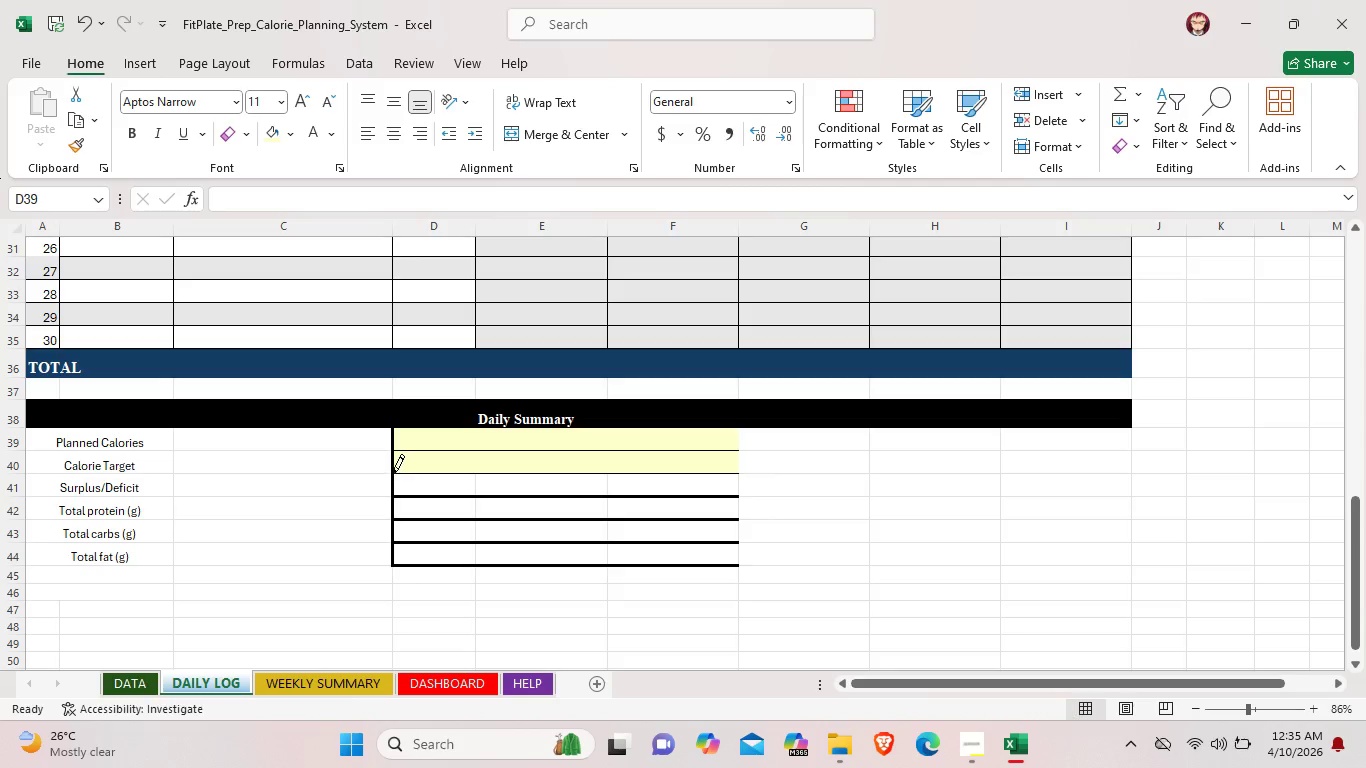 
left_click_drag(start_coordinate=[395, 473], to_coordinate=[712, 473])
 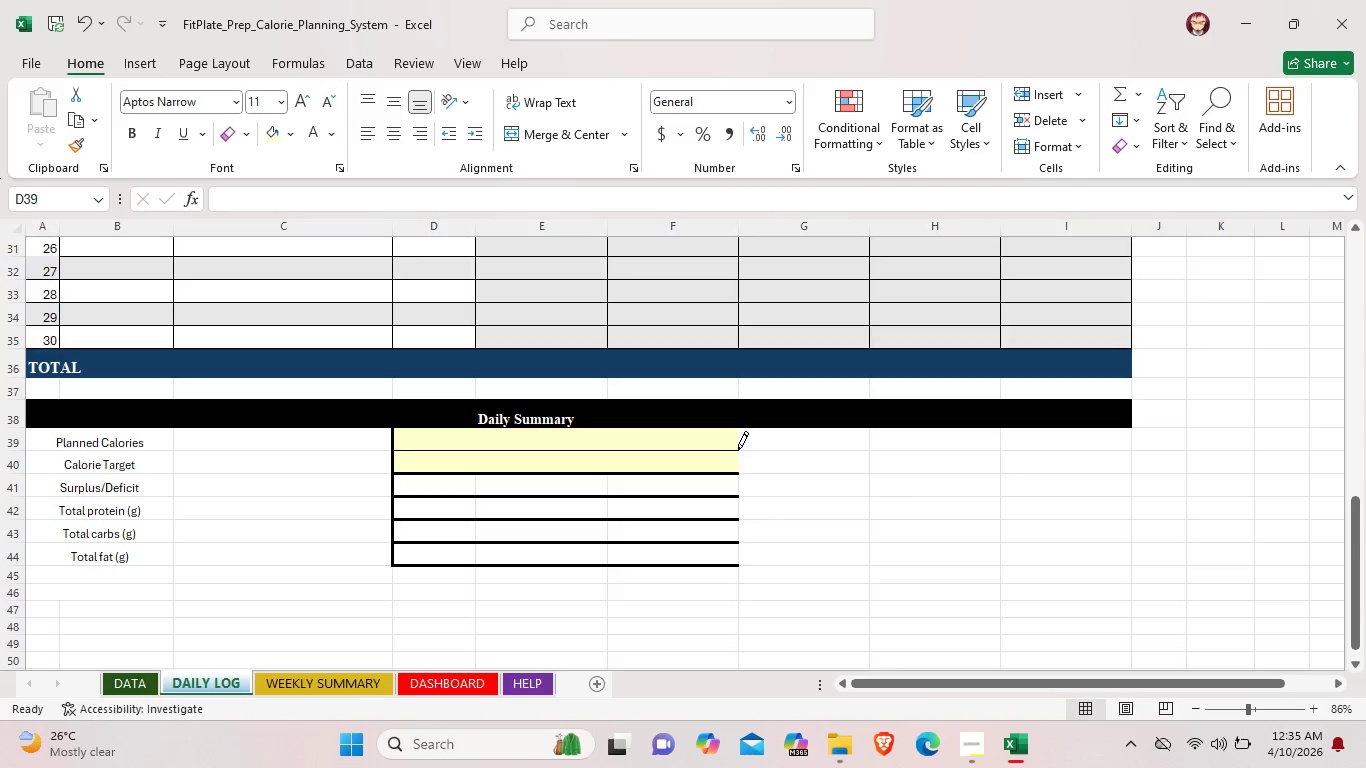 
left_click_drag(start_coordinate=[738, 450], to_coordinate=[433, 456])
 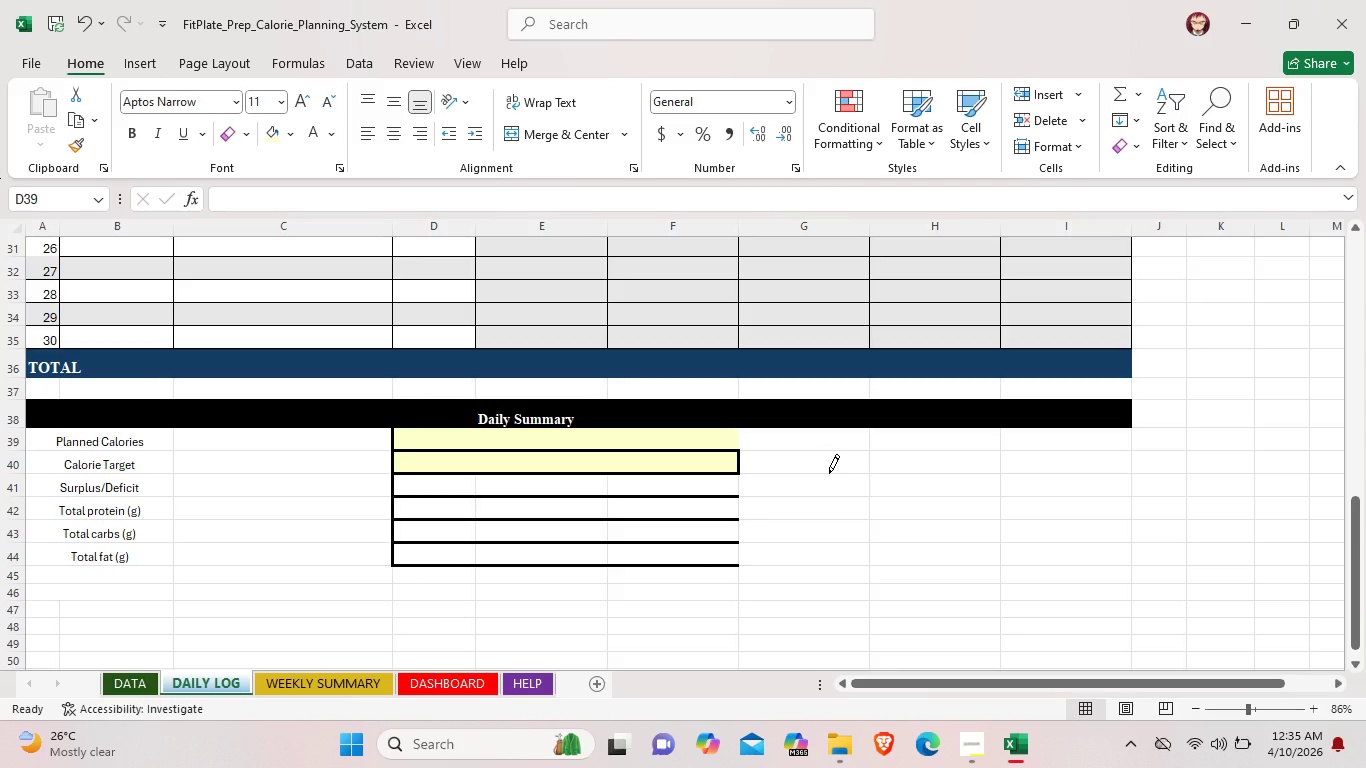 
left_click([829, 473])
 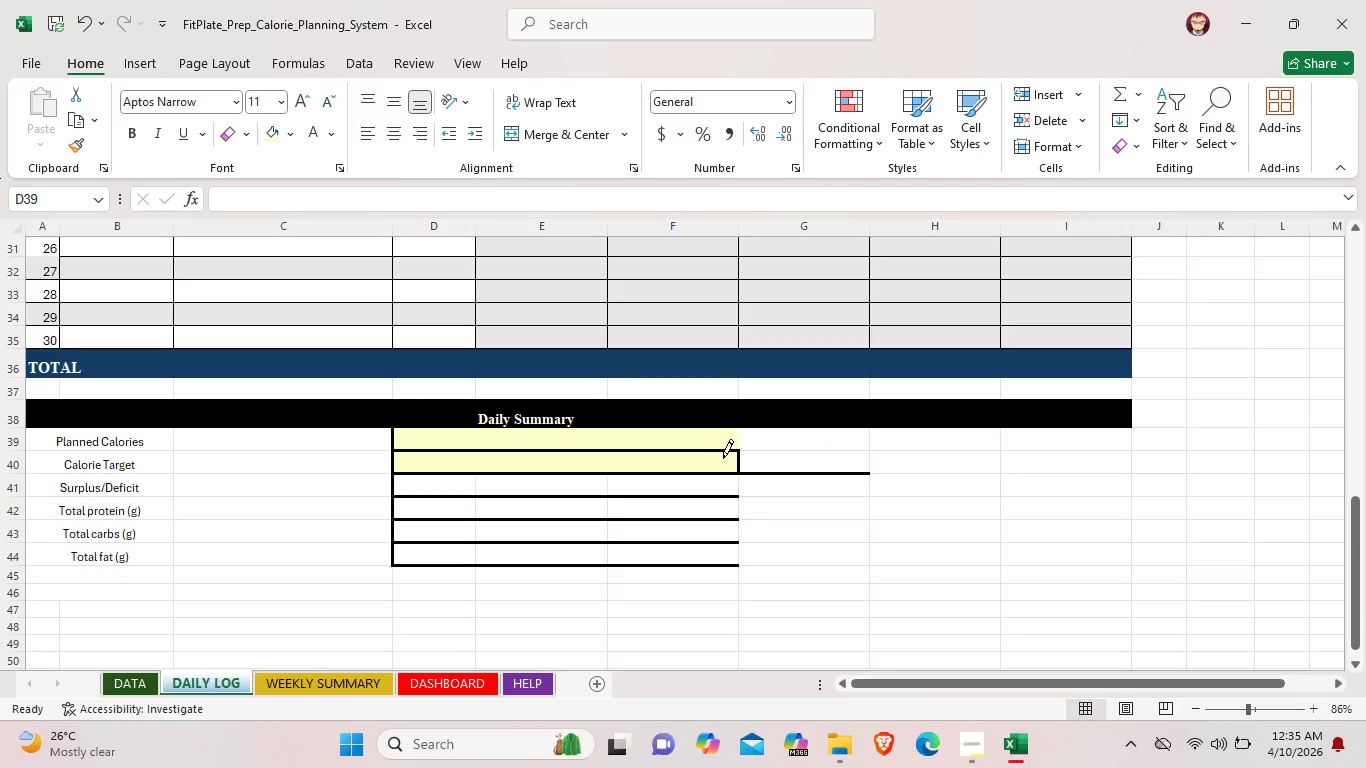 
key(Control+Z)
 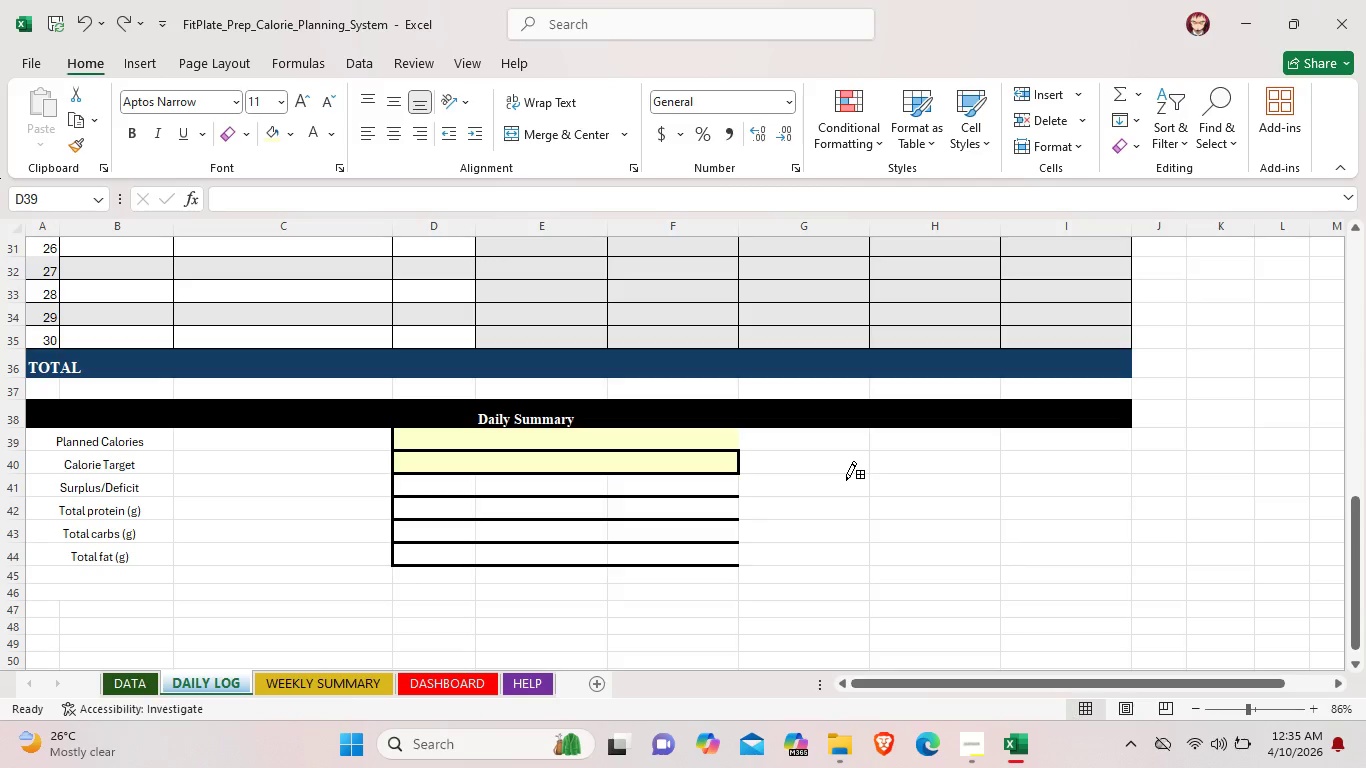 
key(Control+Z)
 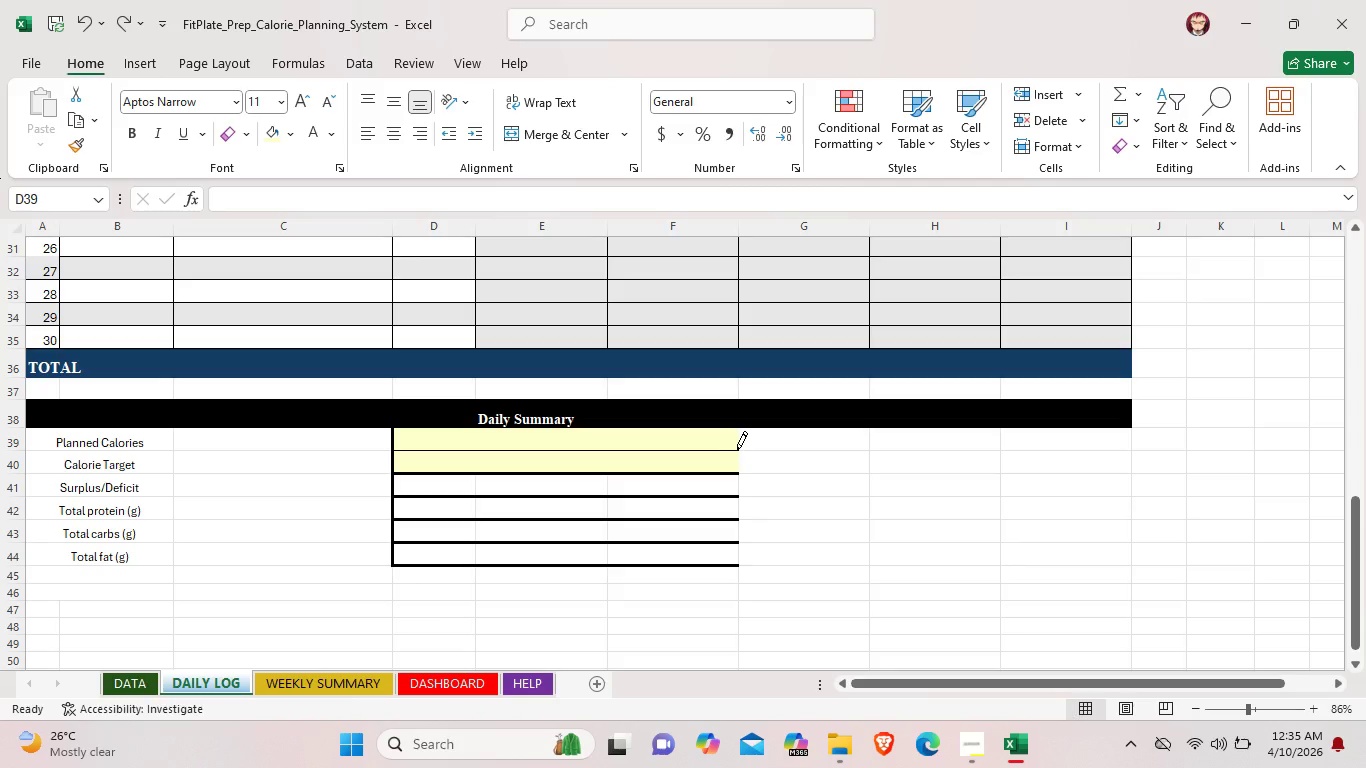 
left_click_drag(start_coordinate=[737, 450], to_coordinate=[452, 452])
 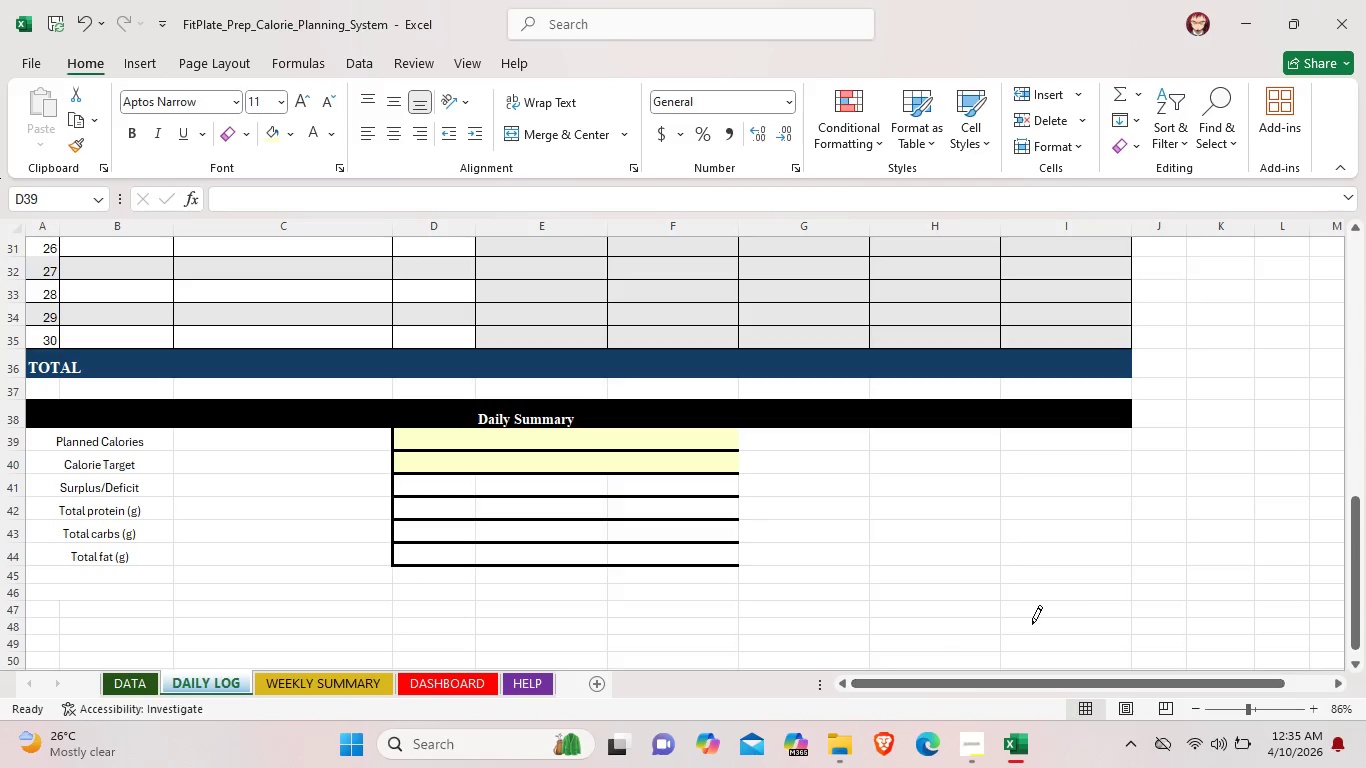 
left_click([1087, 611])
 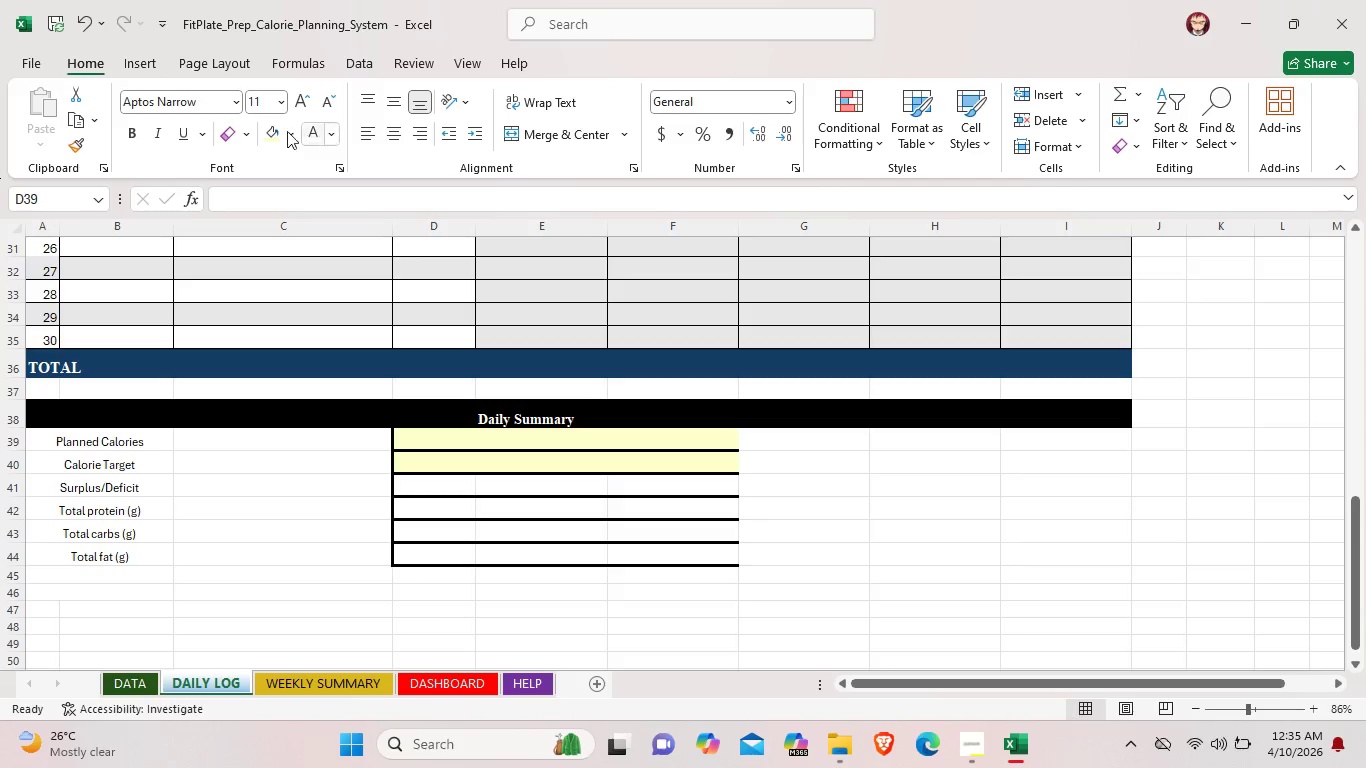 
left_click([248, 132])
 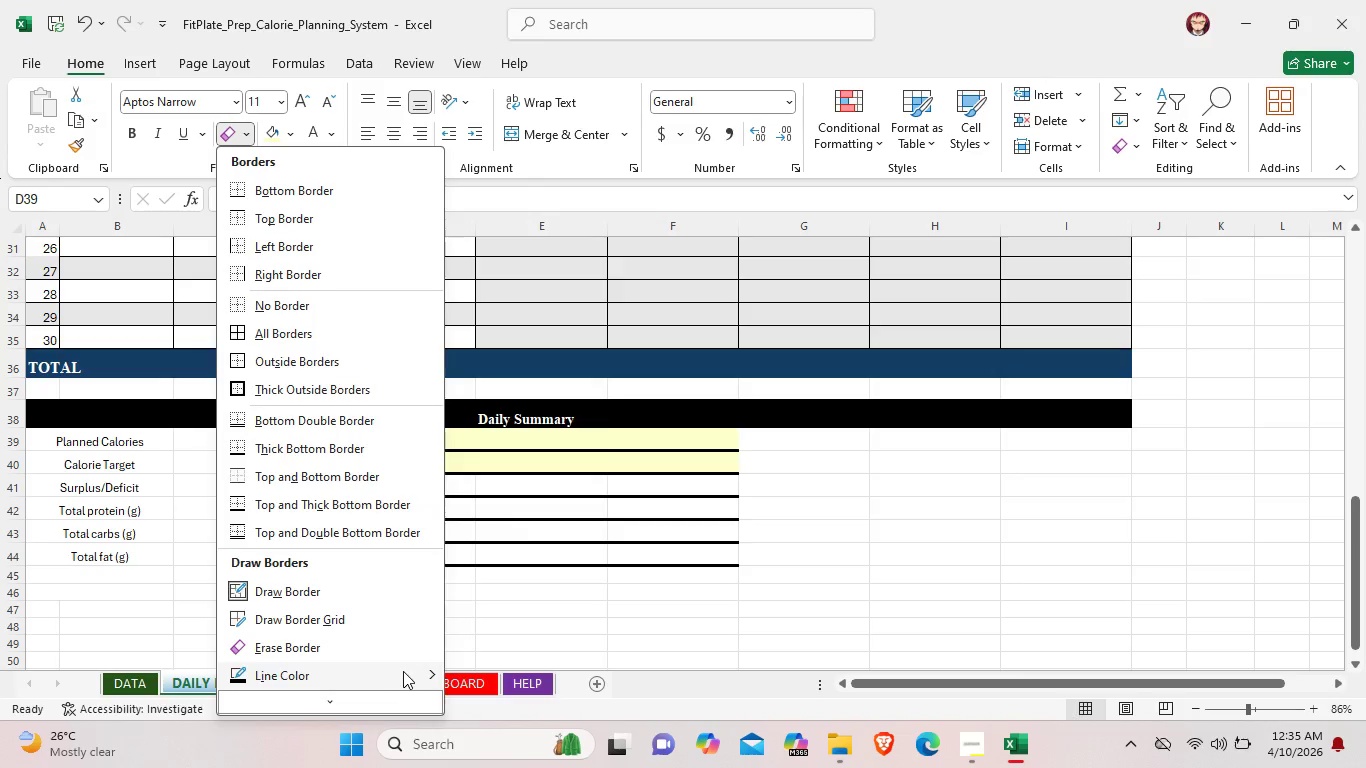 
scroll: coordinate [387, 670], scroll_direction: down, amount: 2.0
 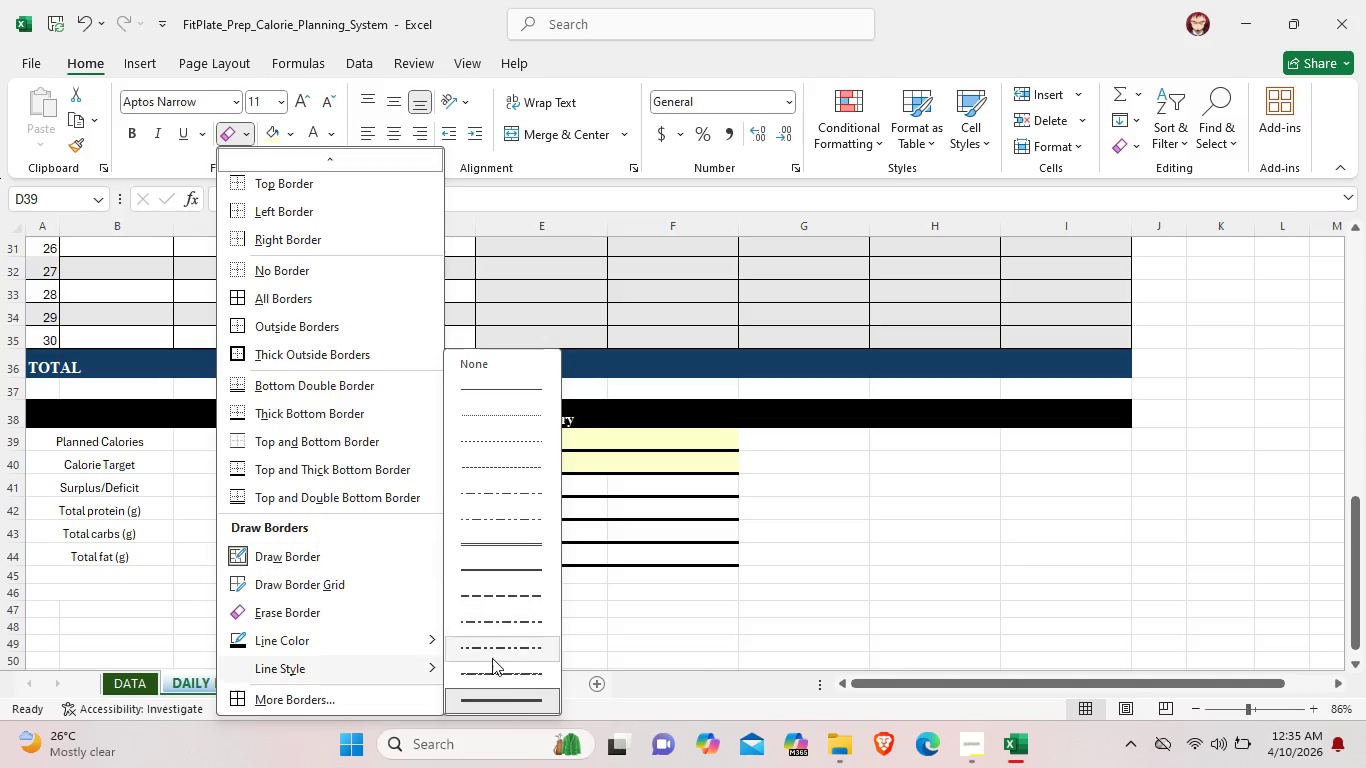 
left_click([235, 557])
 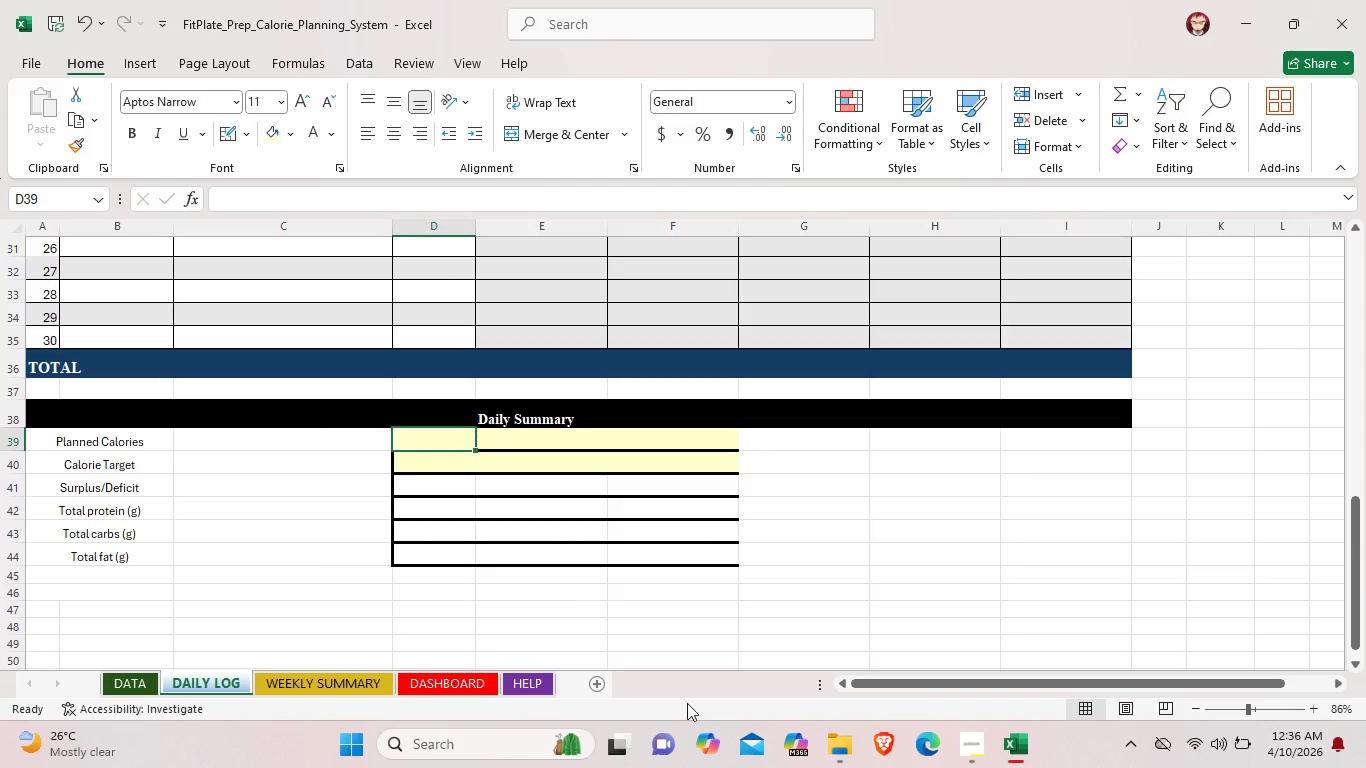 
left_click([722, 696])
 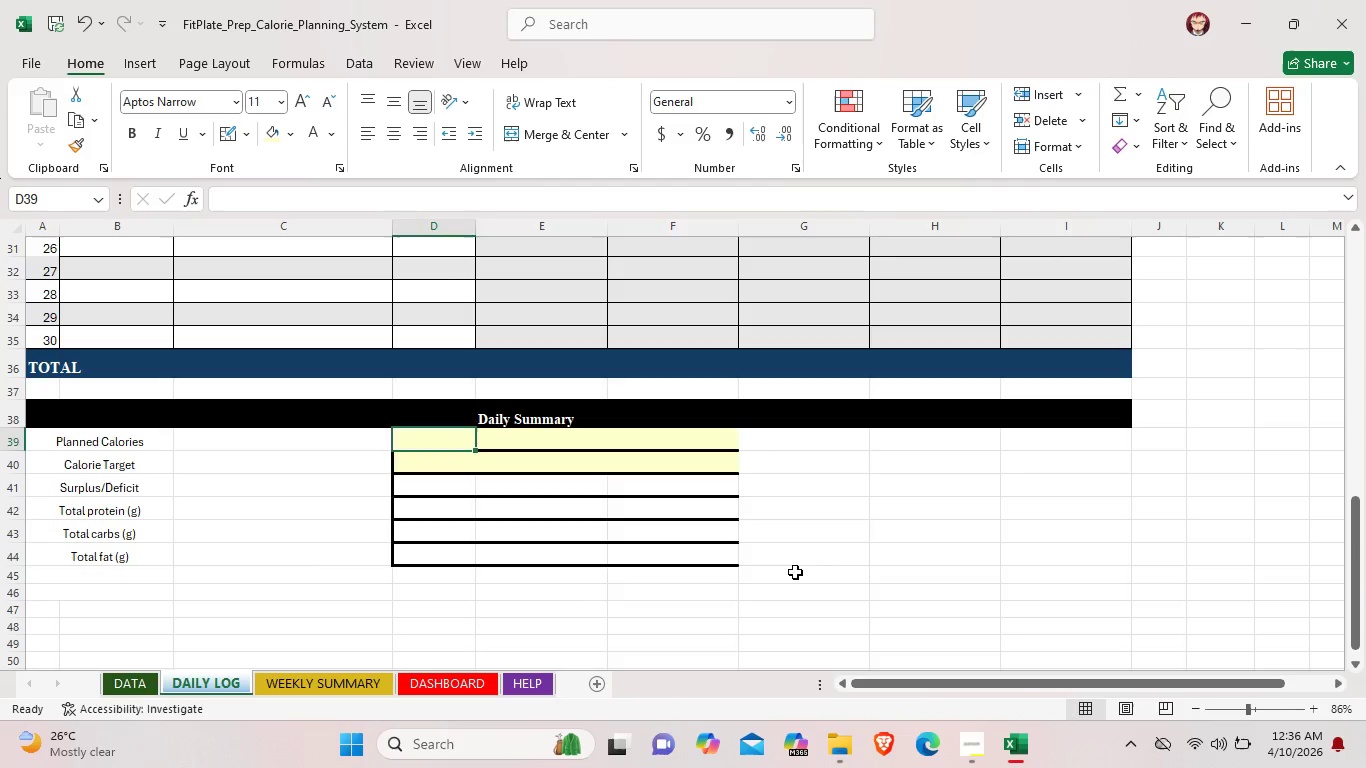 
left_click([795, 572])
 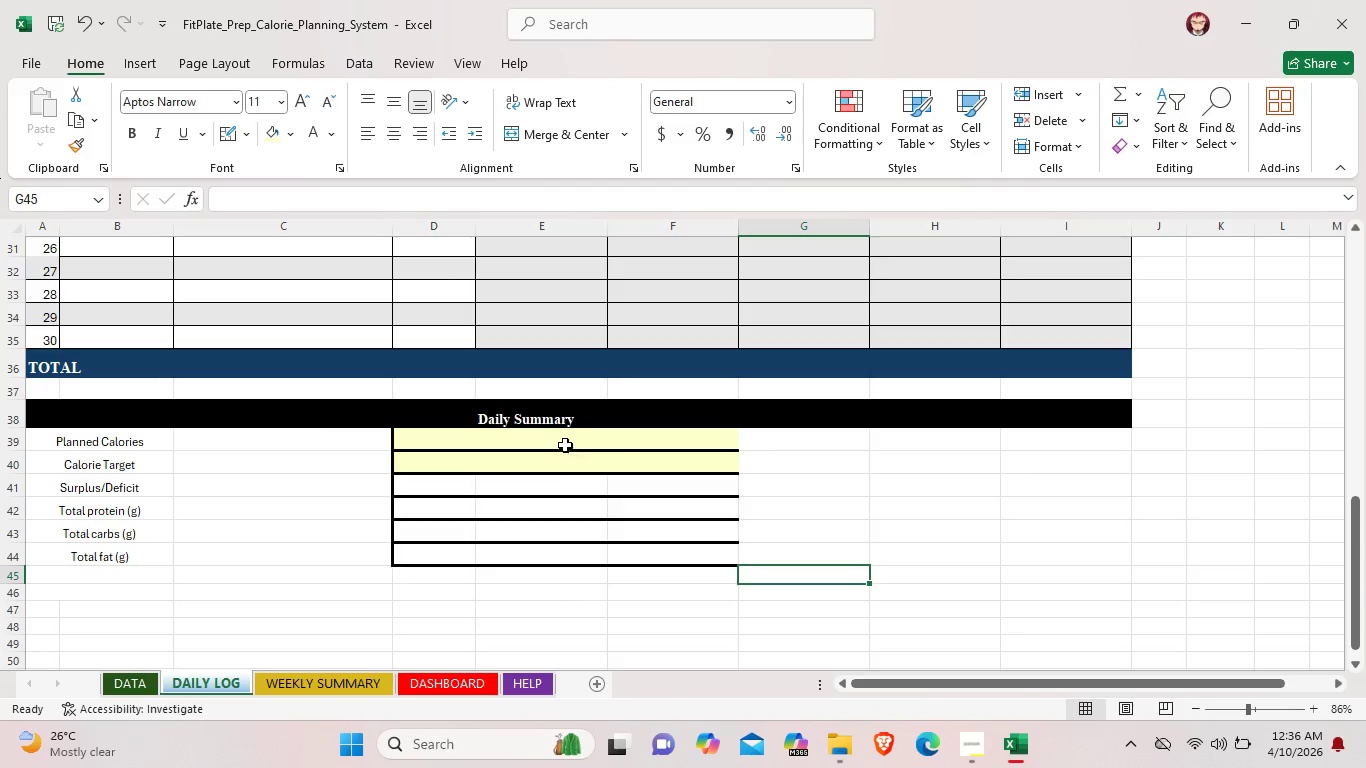 
double_click([565, 445])
 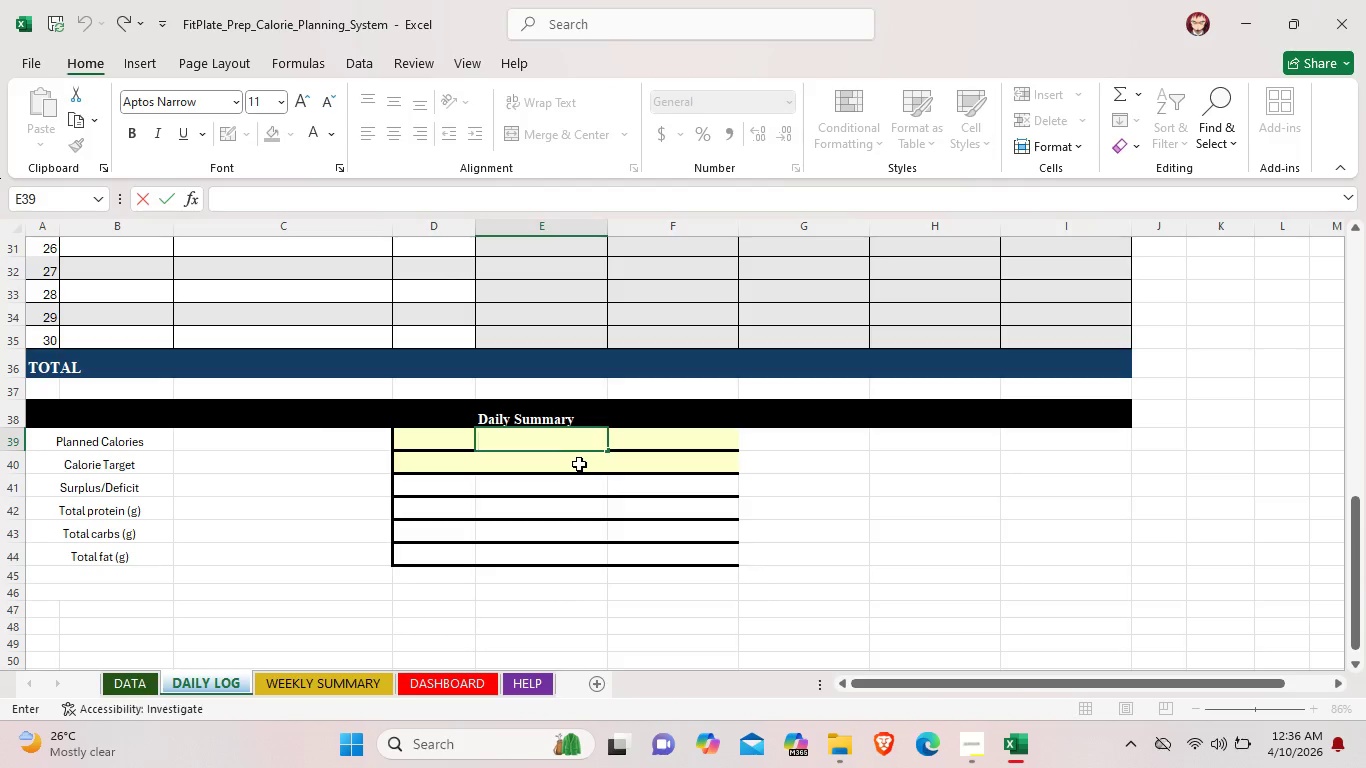 
key(0)
 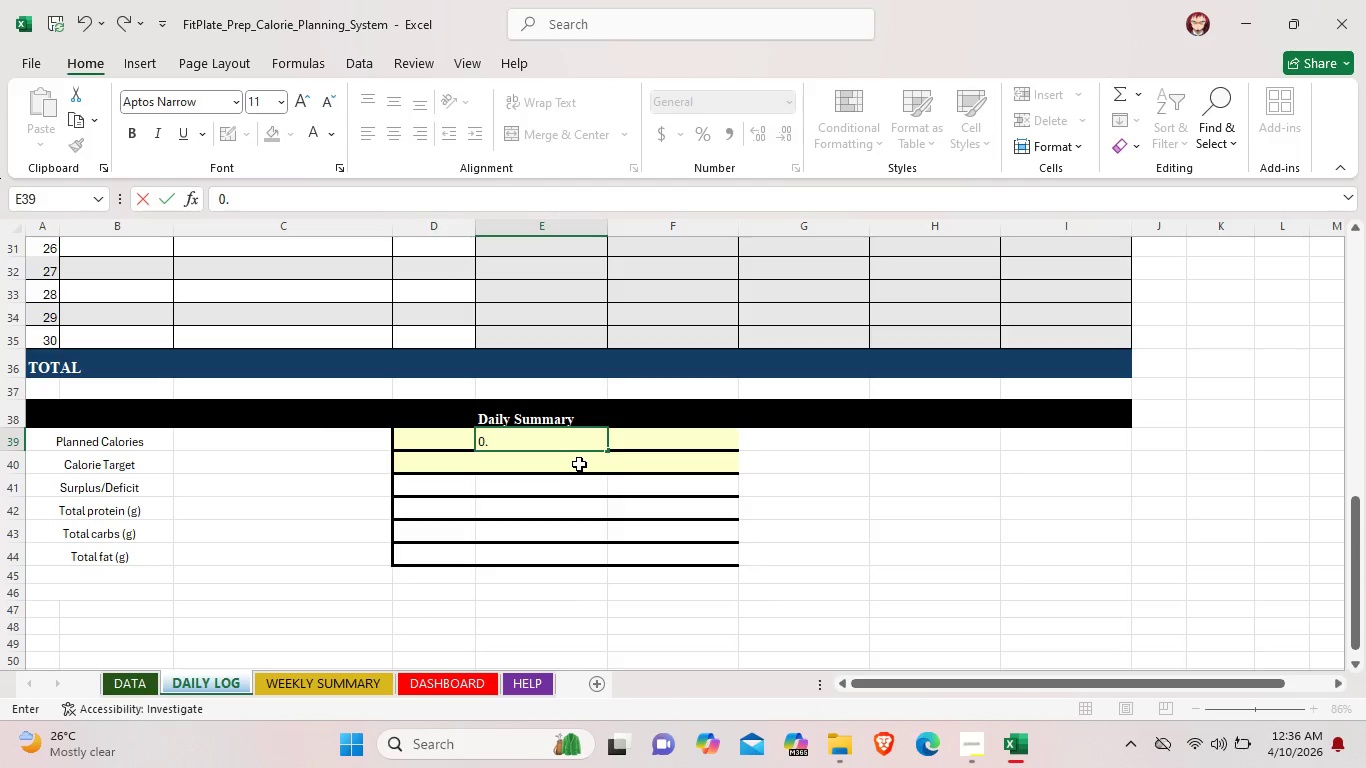 
key(Period)
 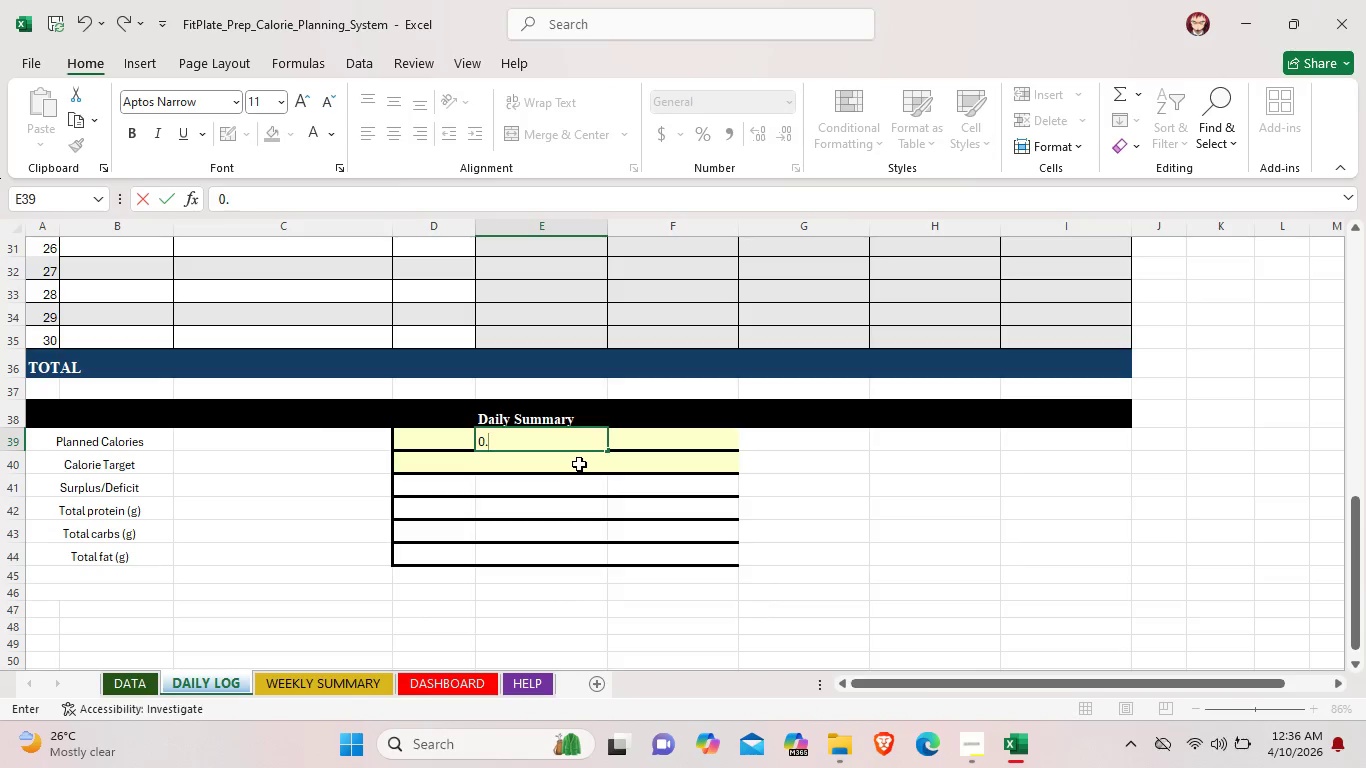 
key(0)
 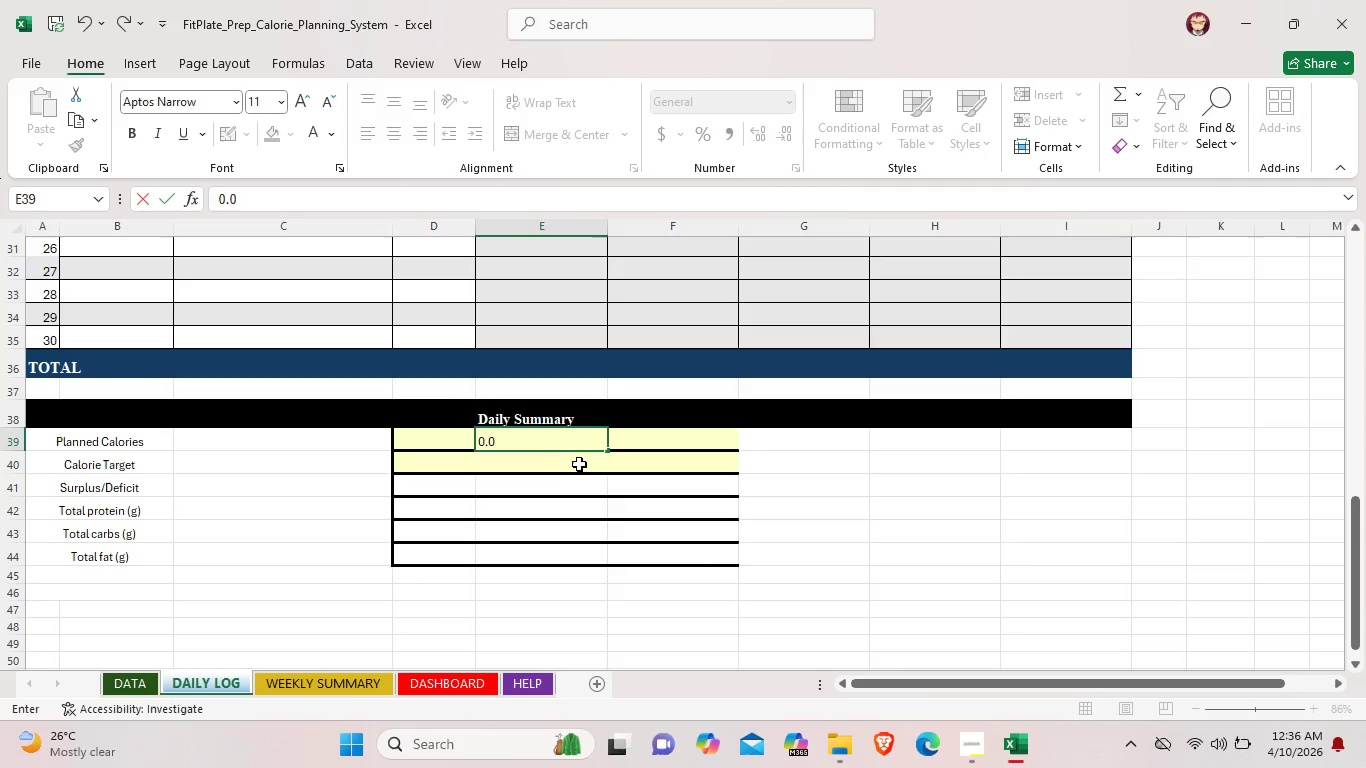 
left_click([579, 464])
 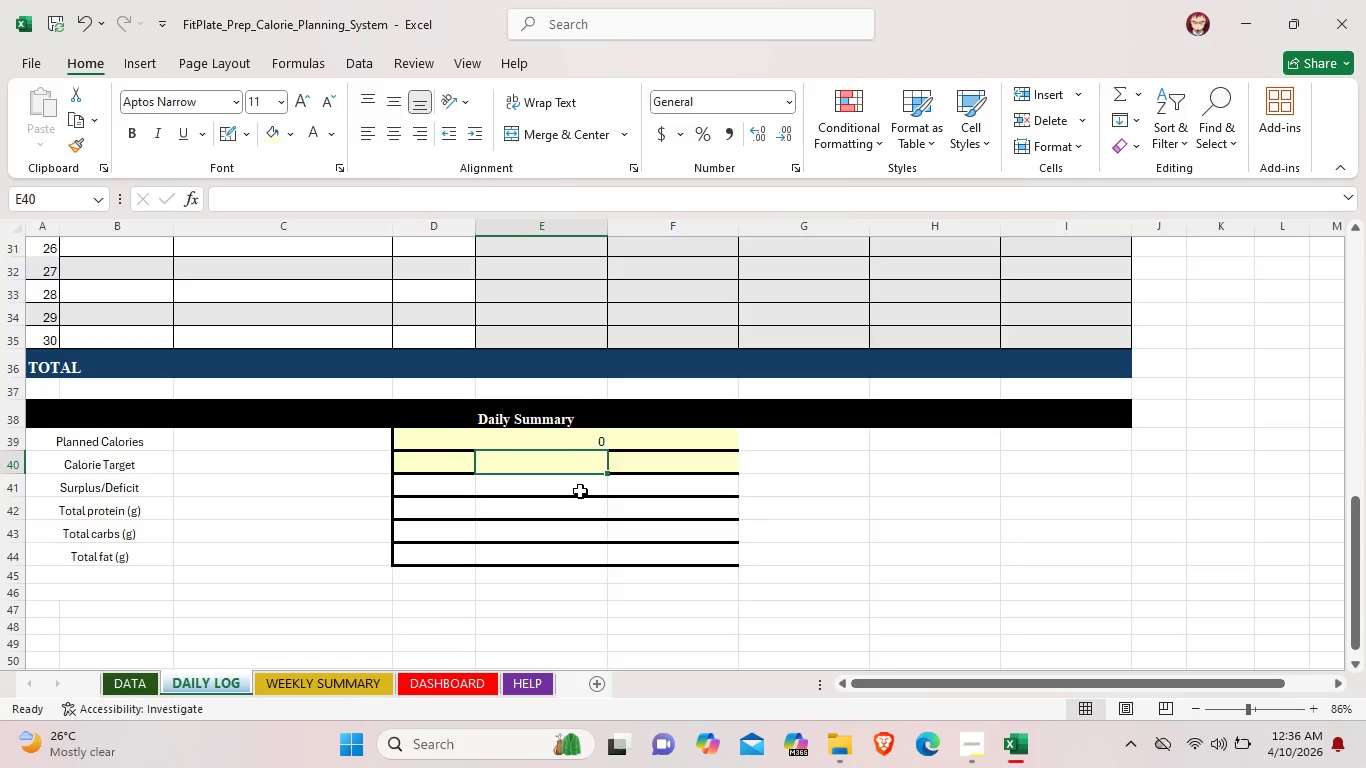 
left_click([580, 495])
 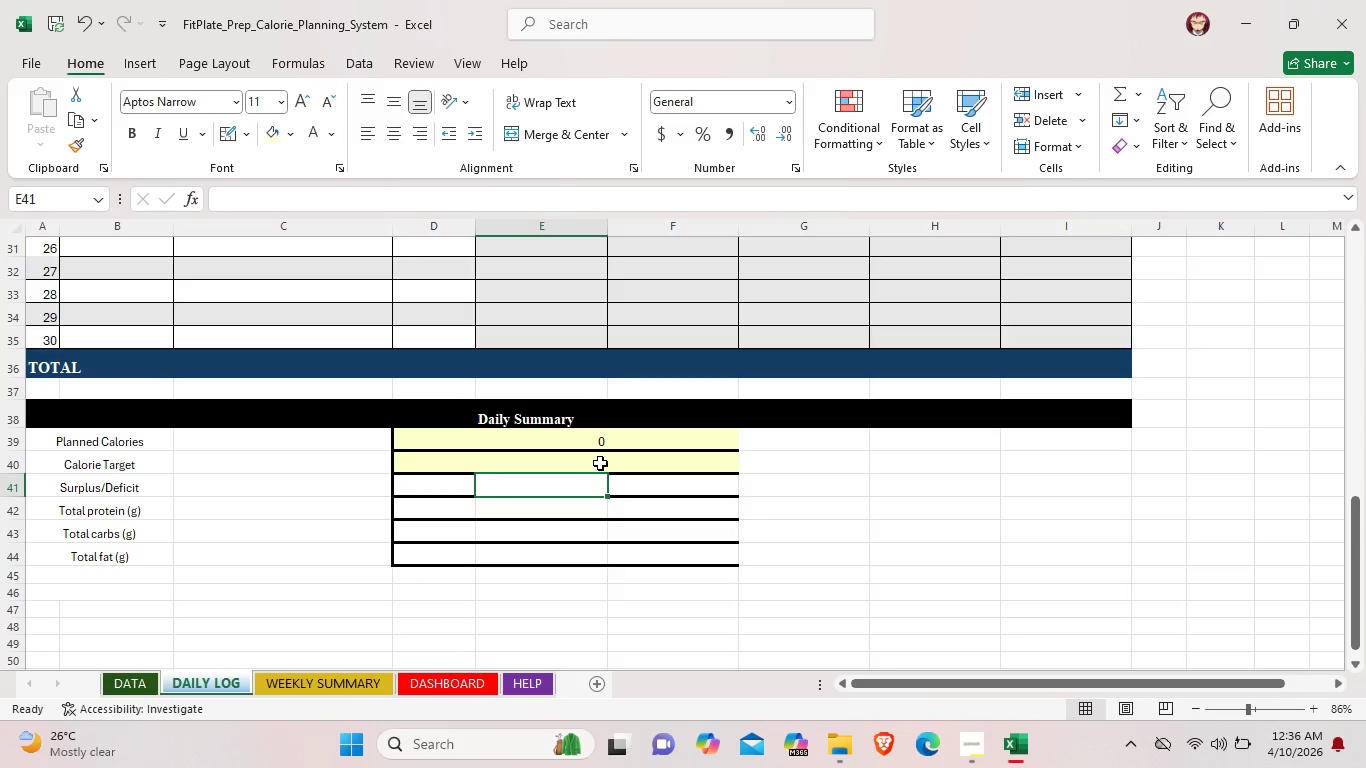 
left_click([600, 463])
 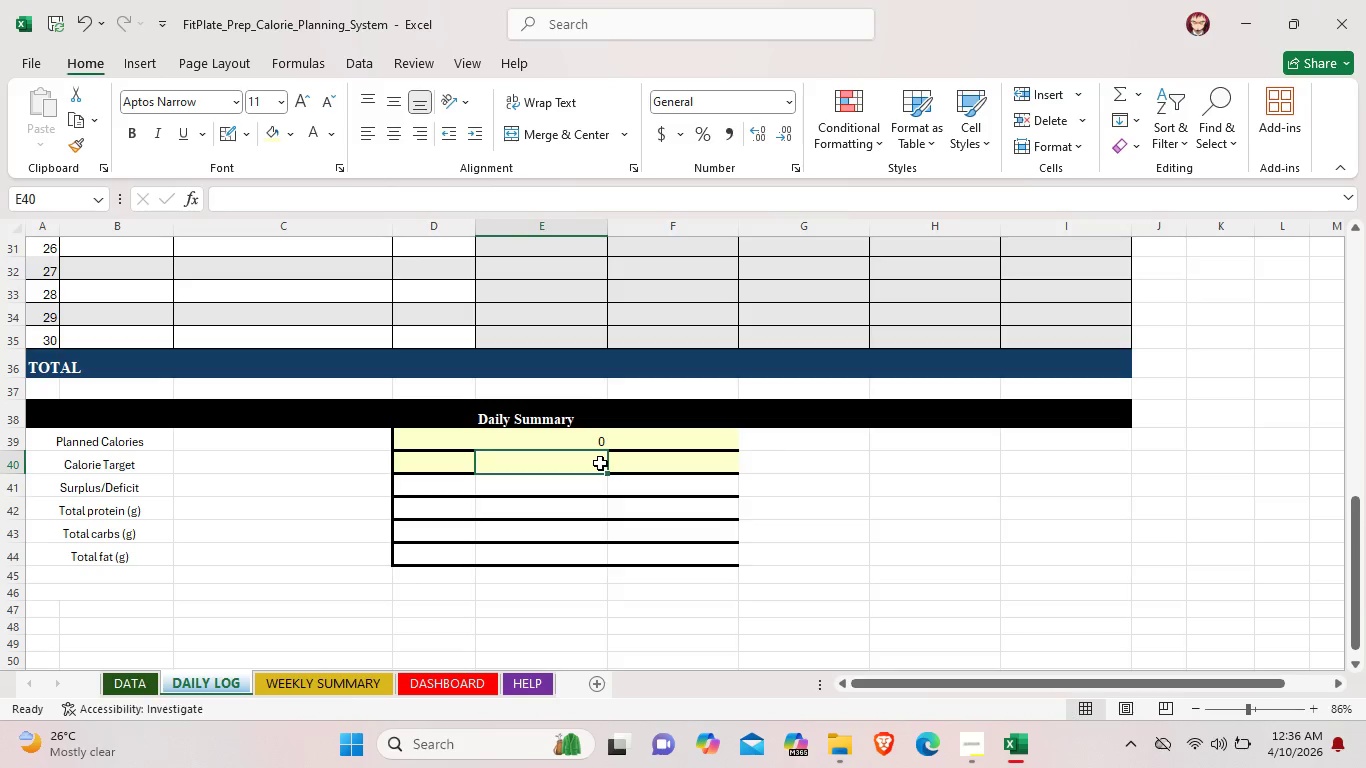 
left_click([600, 463])
 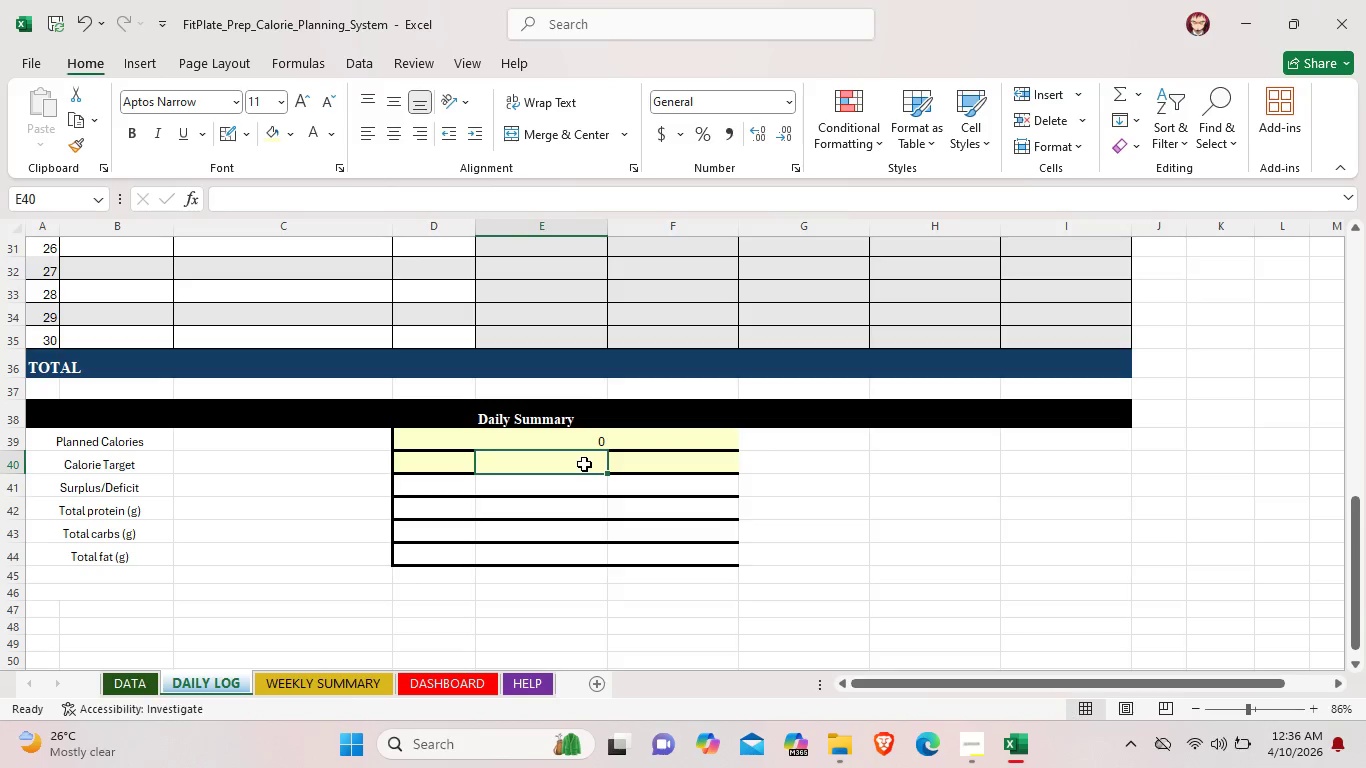 
double_click([584, 464])
 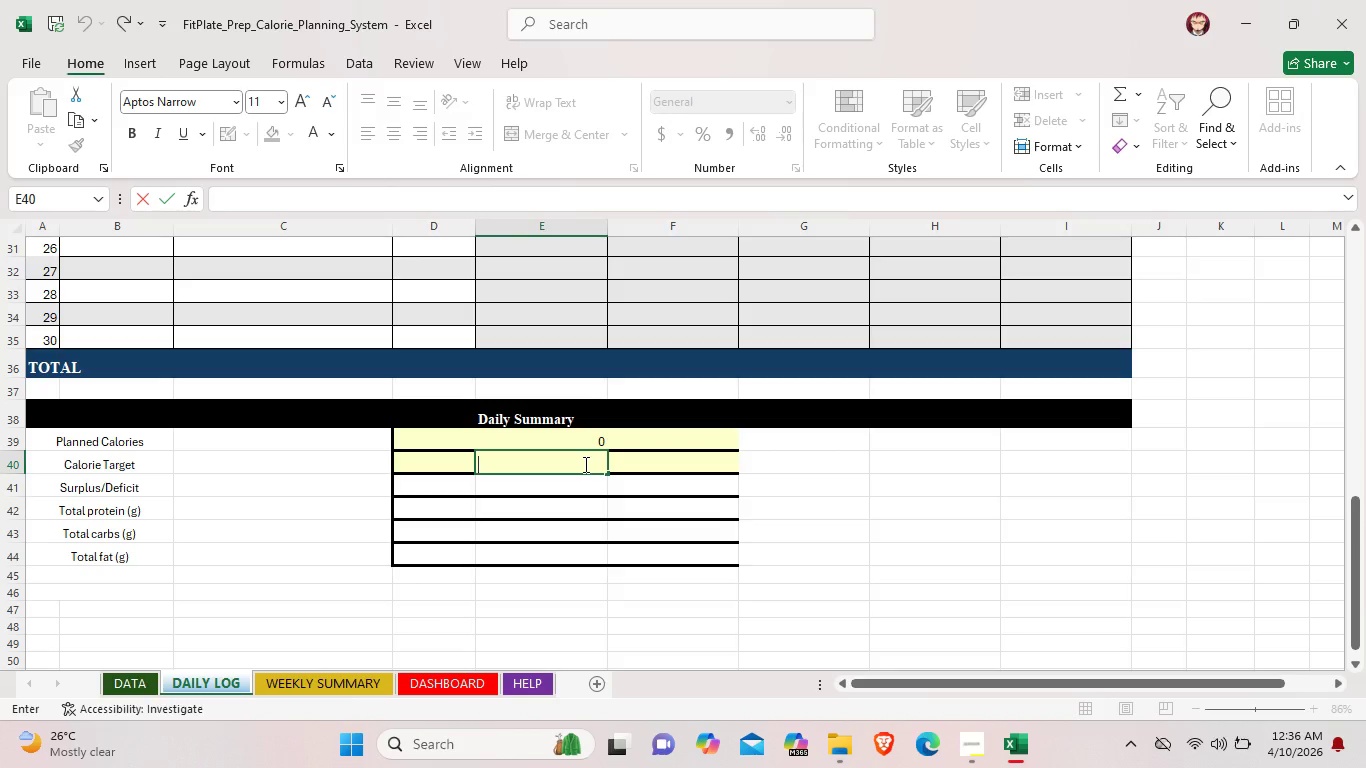 
type(2,000)
 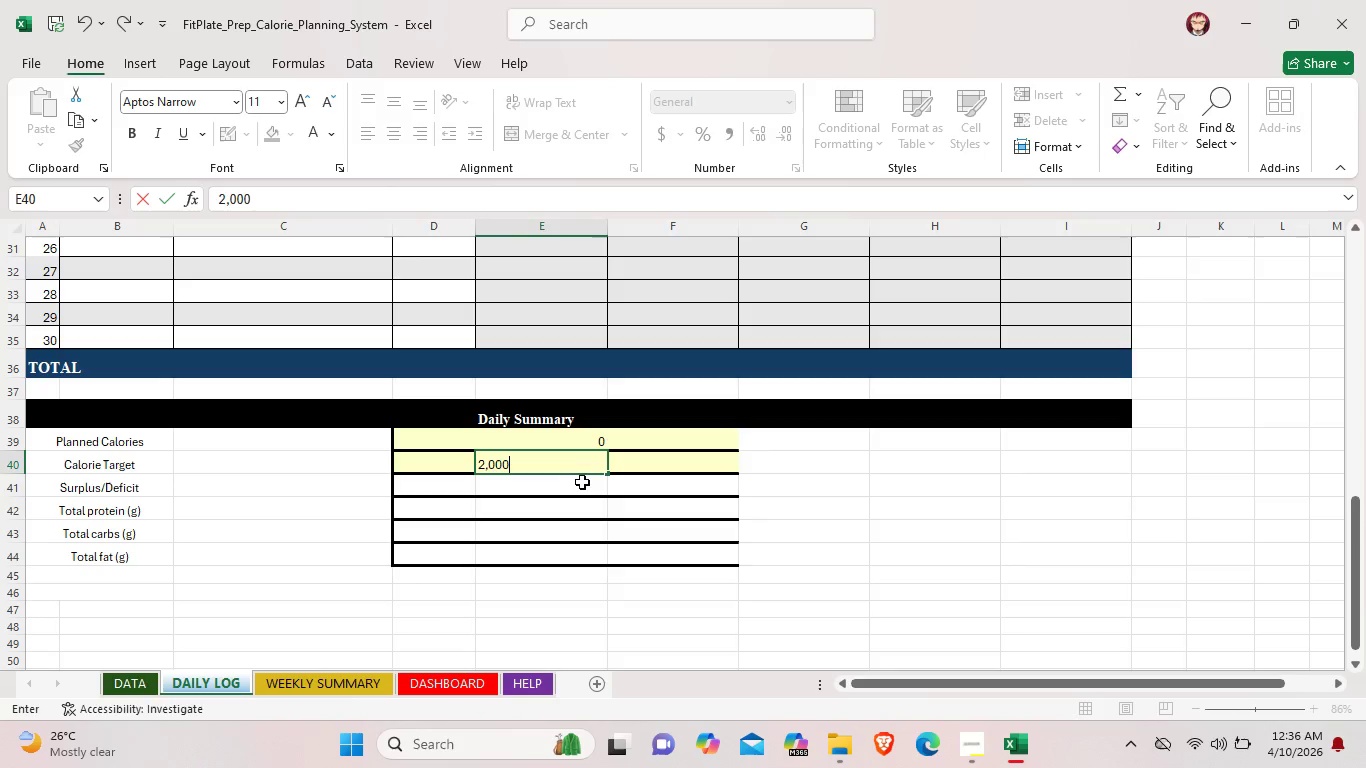 
double_click([582, 483])
 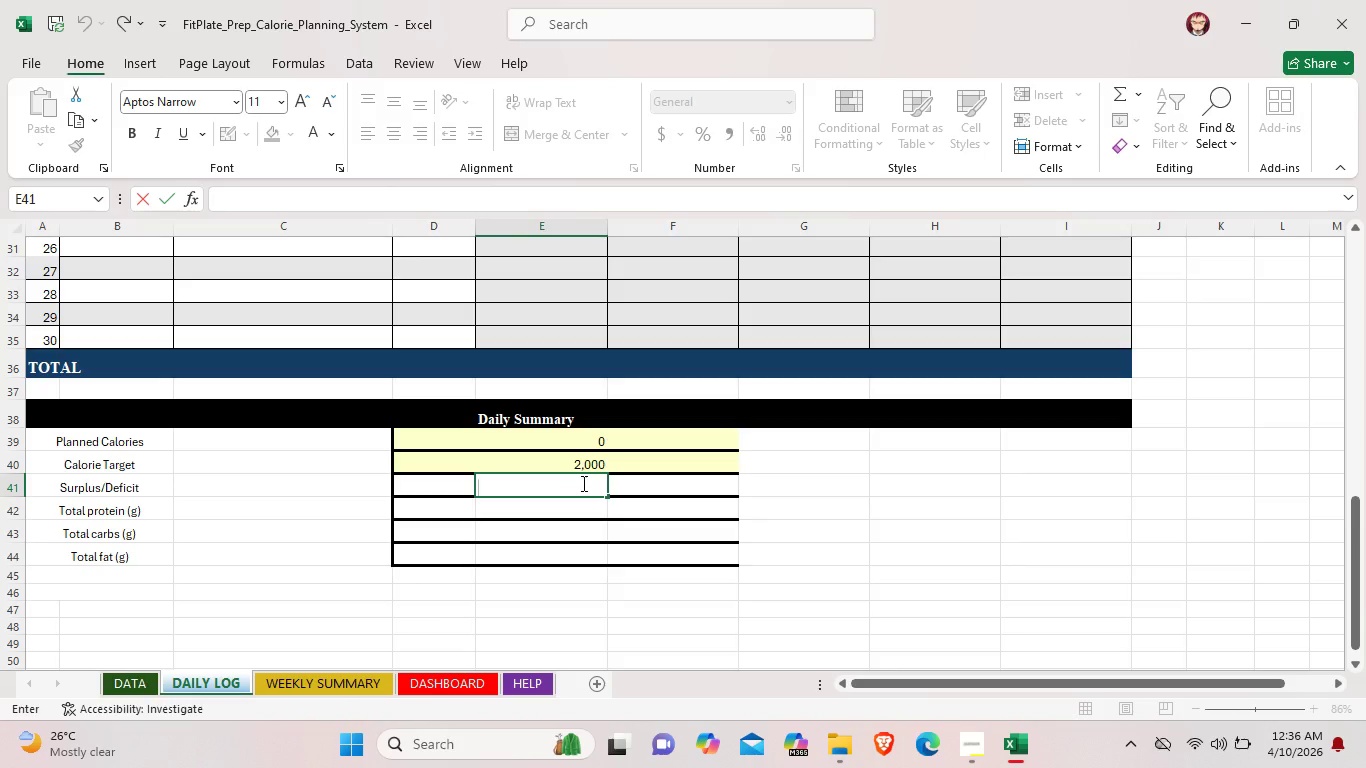 
type(-2,000.0)
 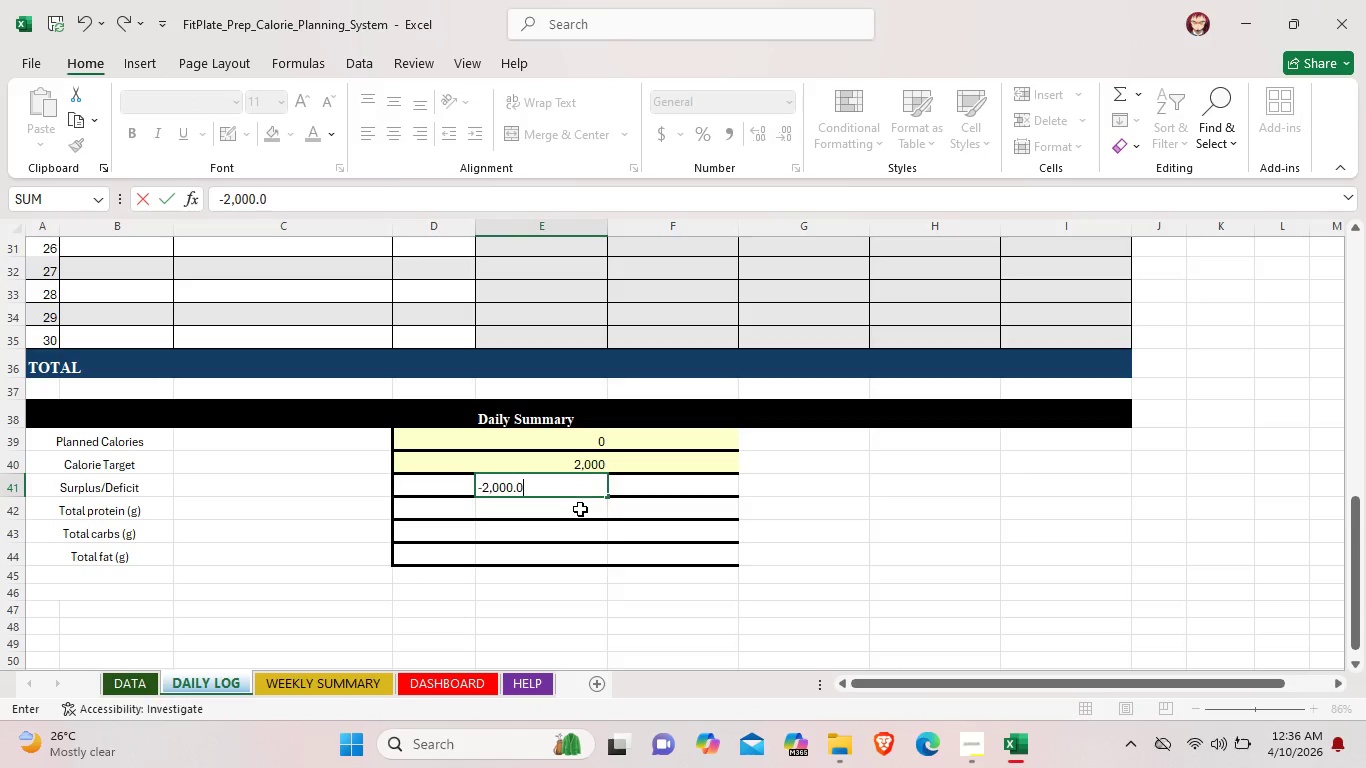 
double_click([580, 509])
 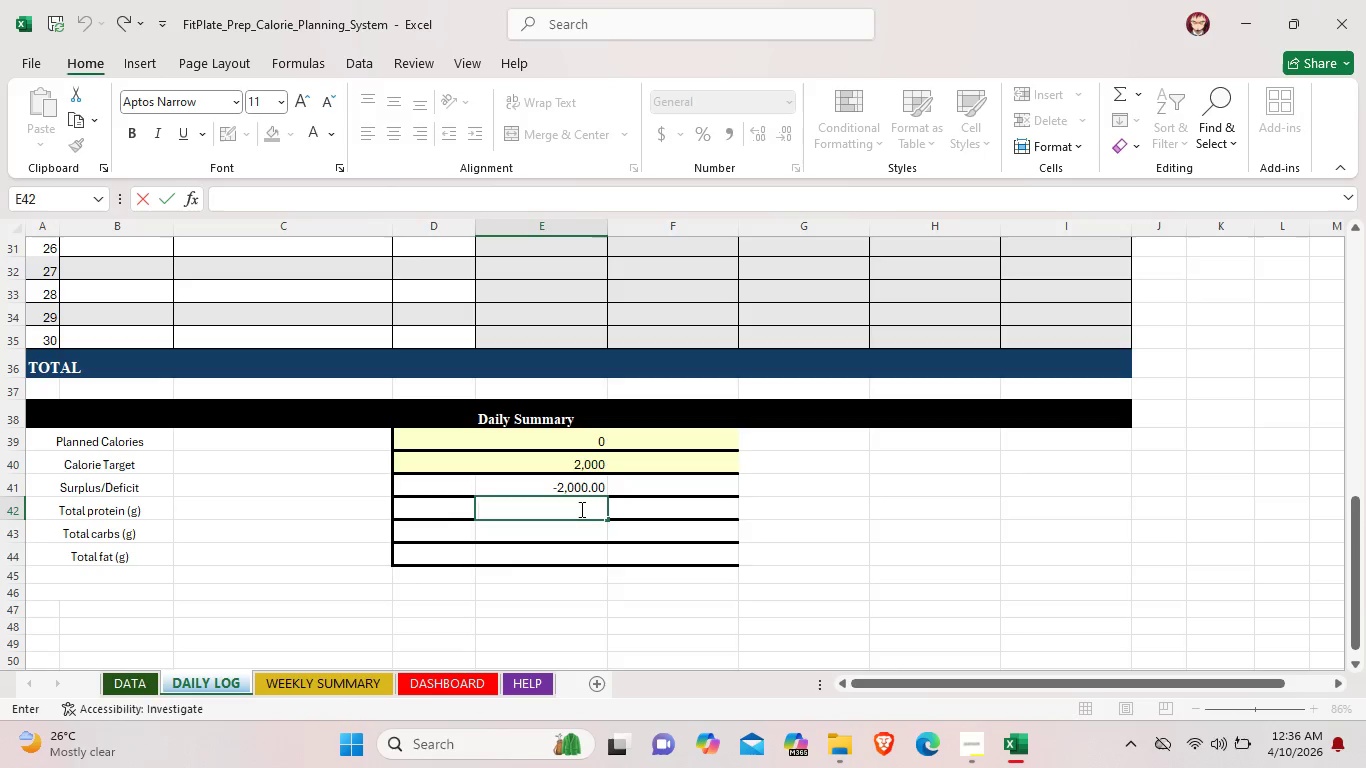 
key(0)
 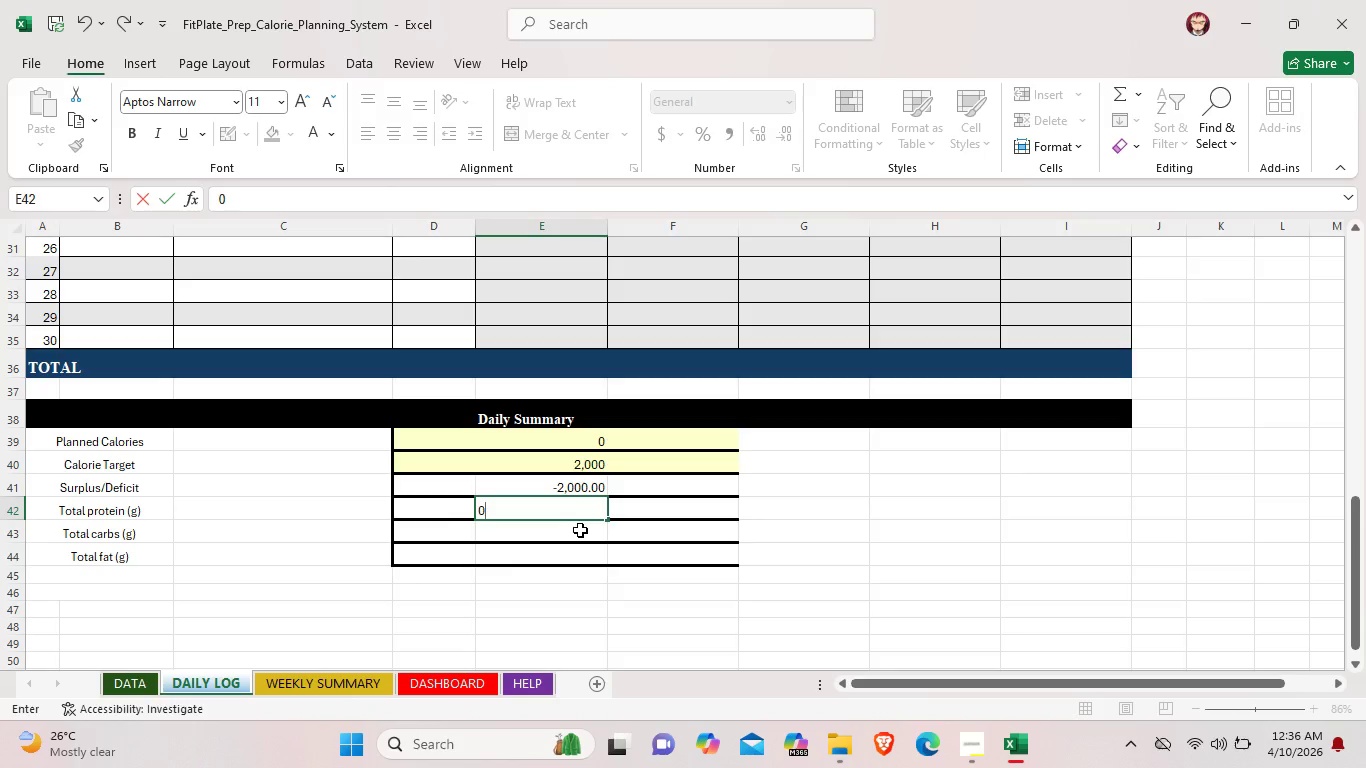 
double_click([580, 530])
 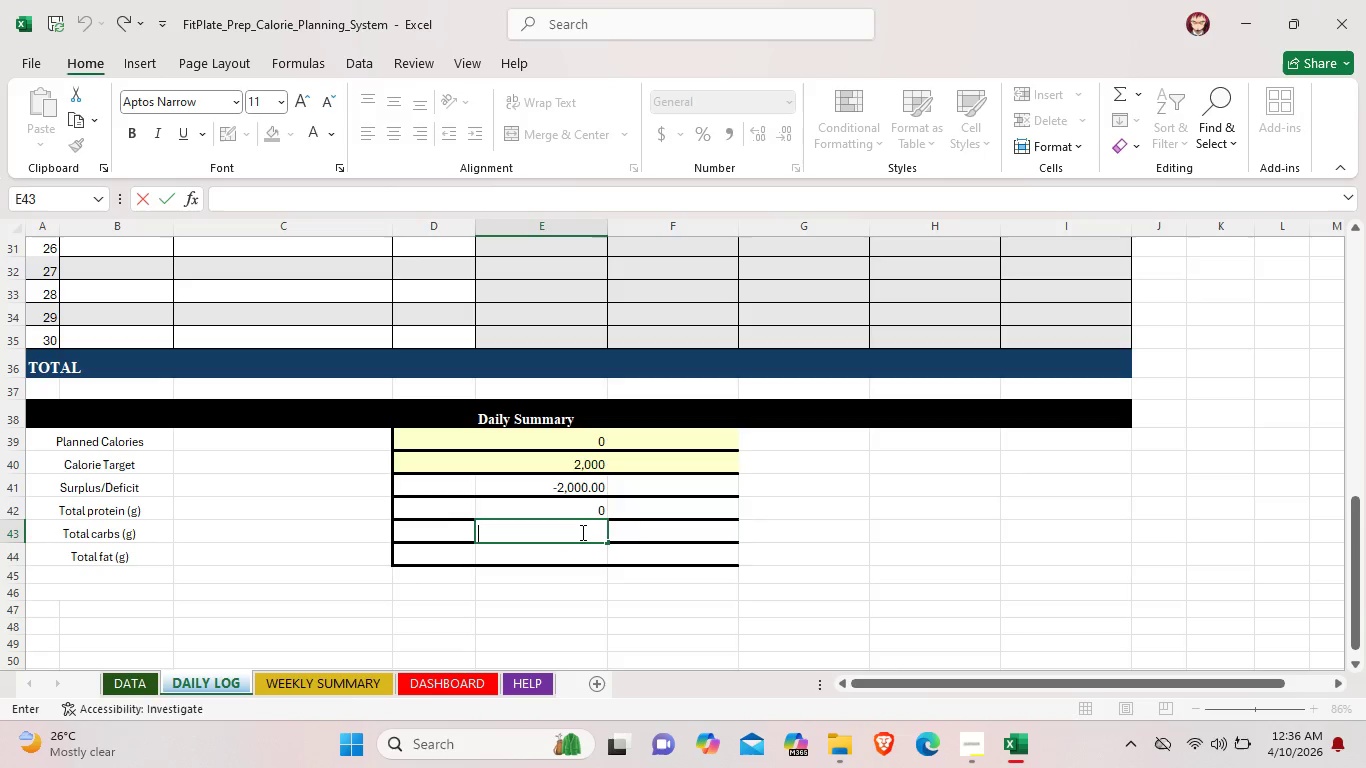 
key(0)
 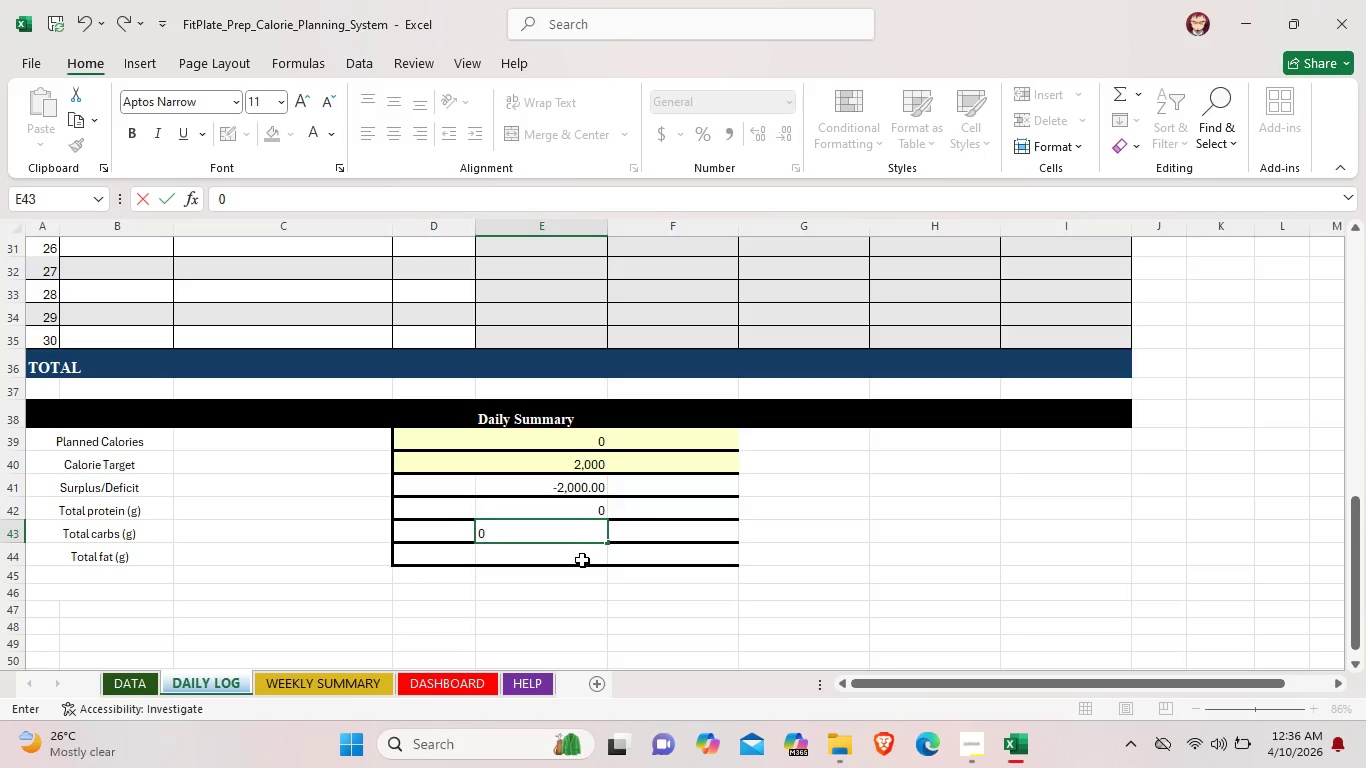 
double_click([582, 560])
 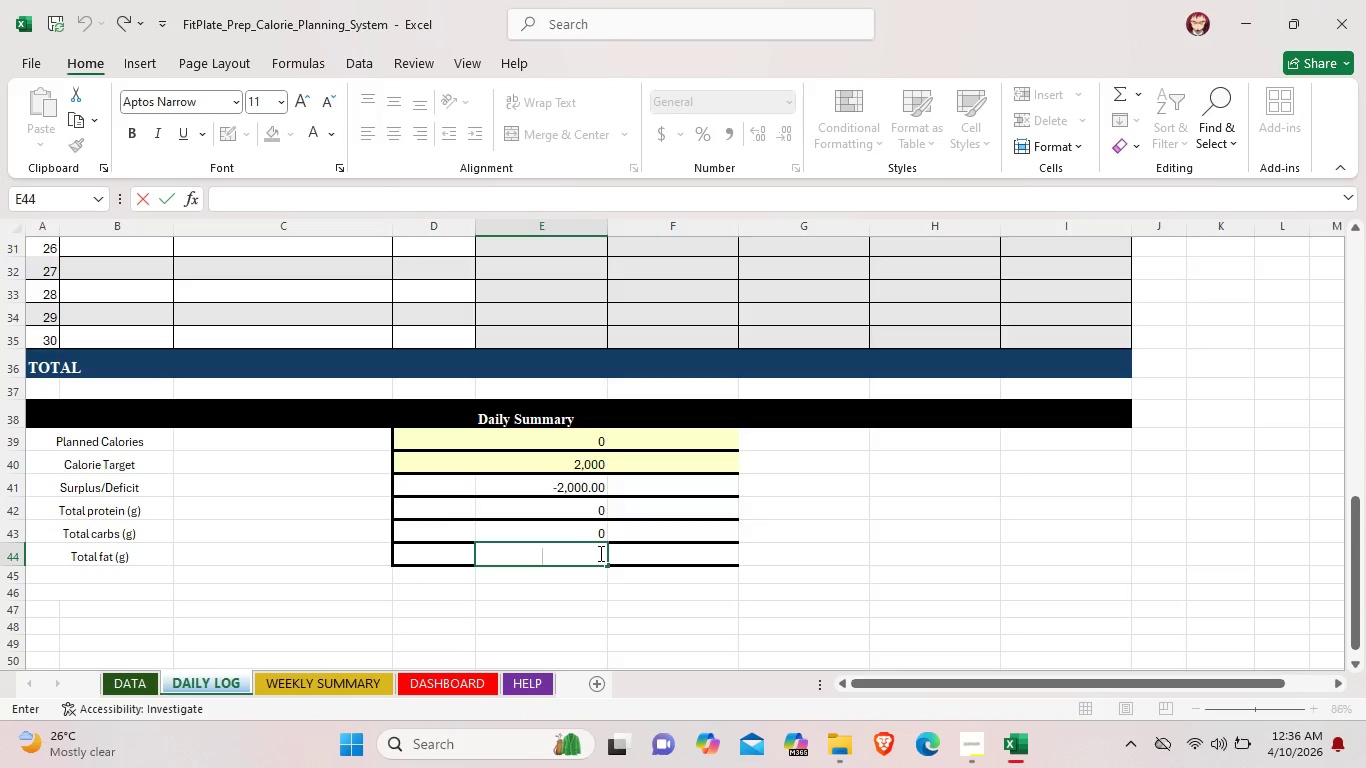 
key(0)
 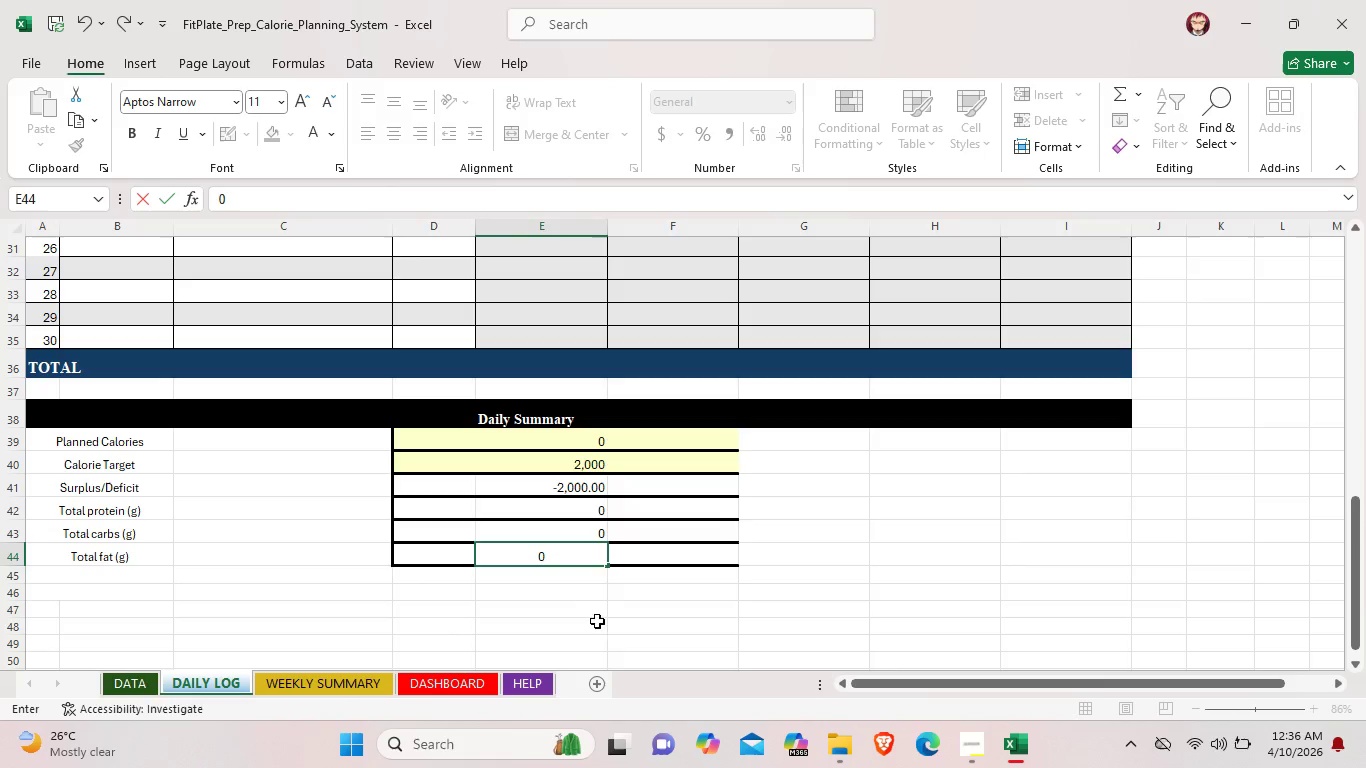 
left_click([604, 629])
 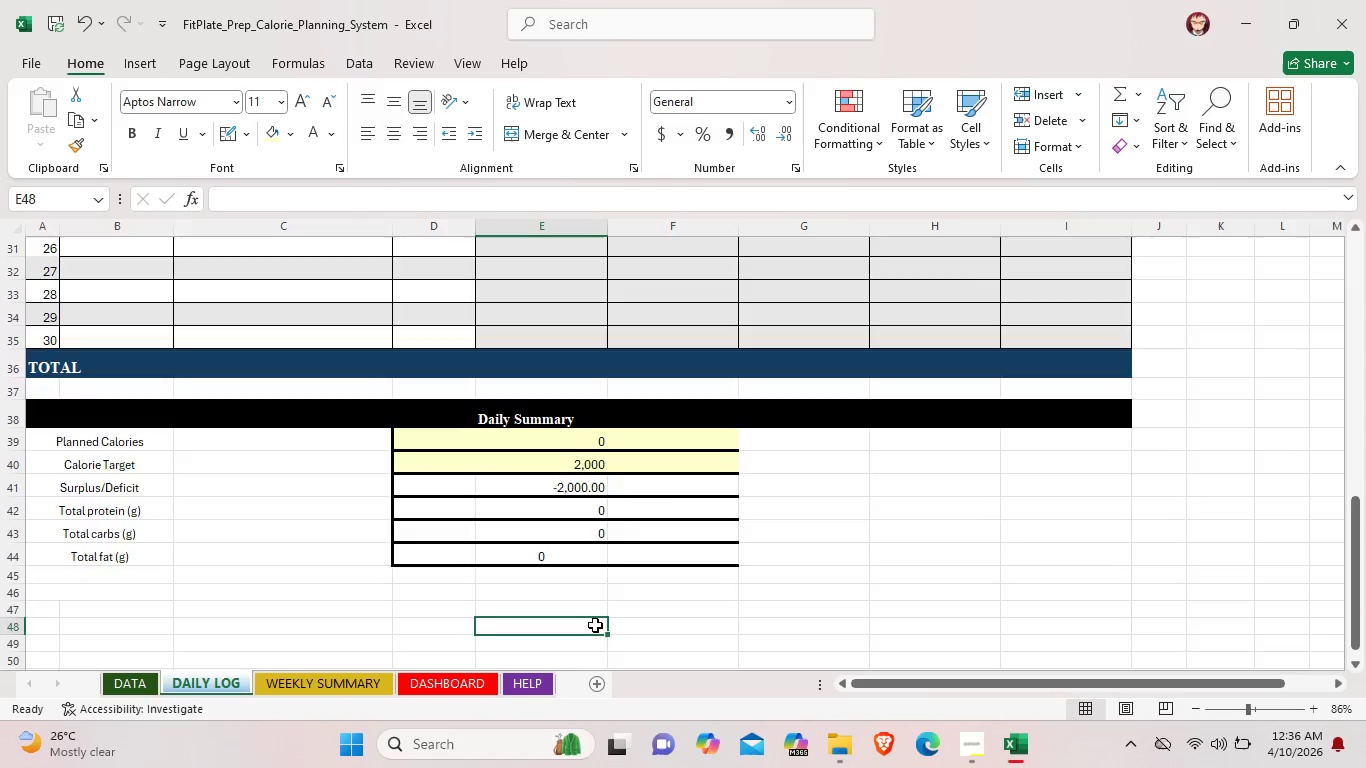 
scroll: coordinate [595, 625], scroll_direction: down, amount: 2.0
 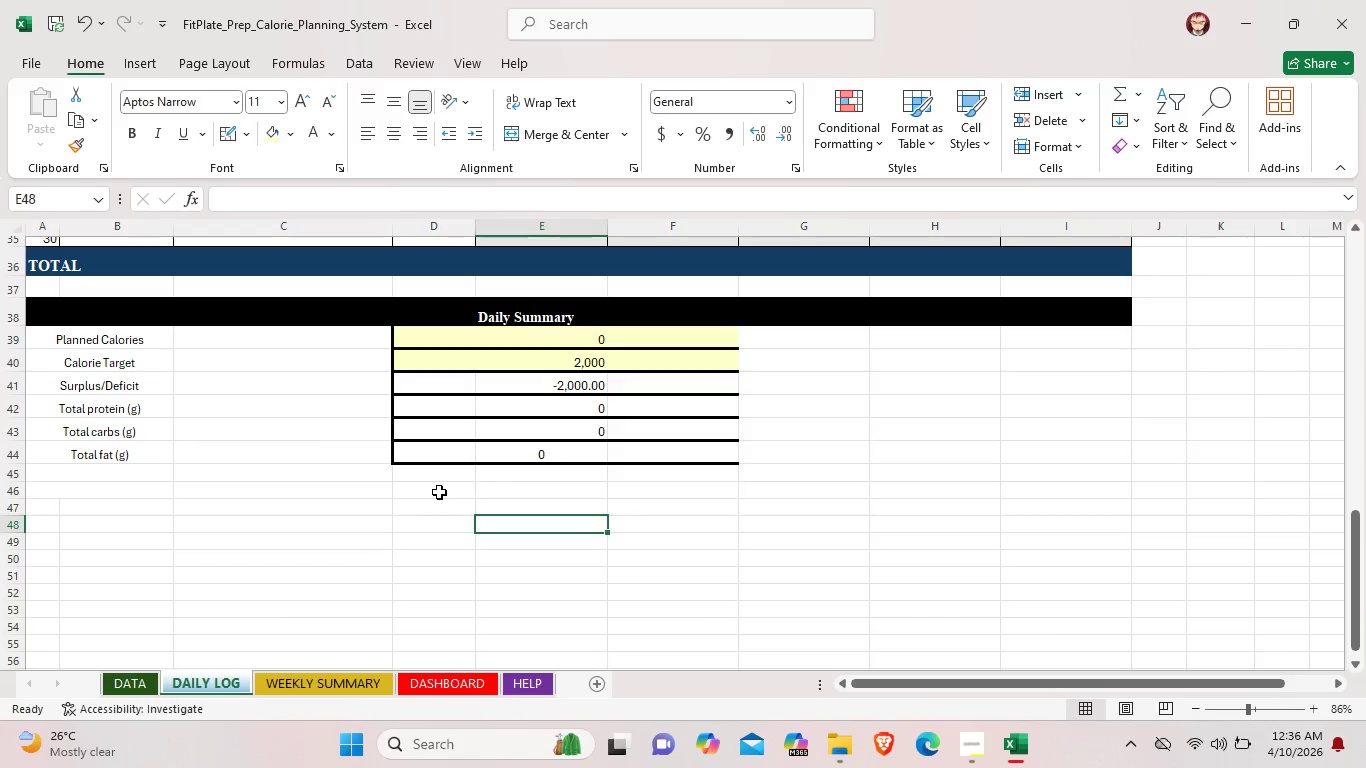 
left_click([439, 492])
 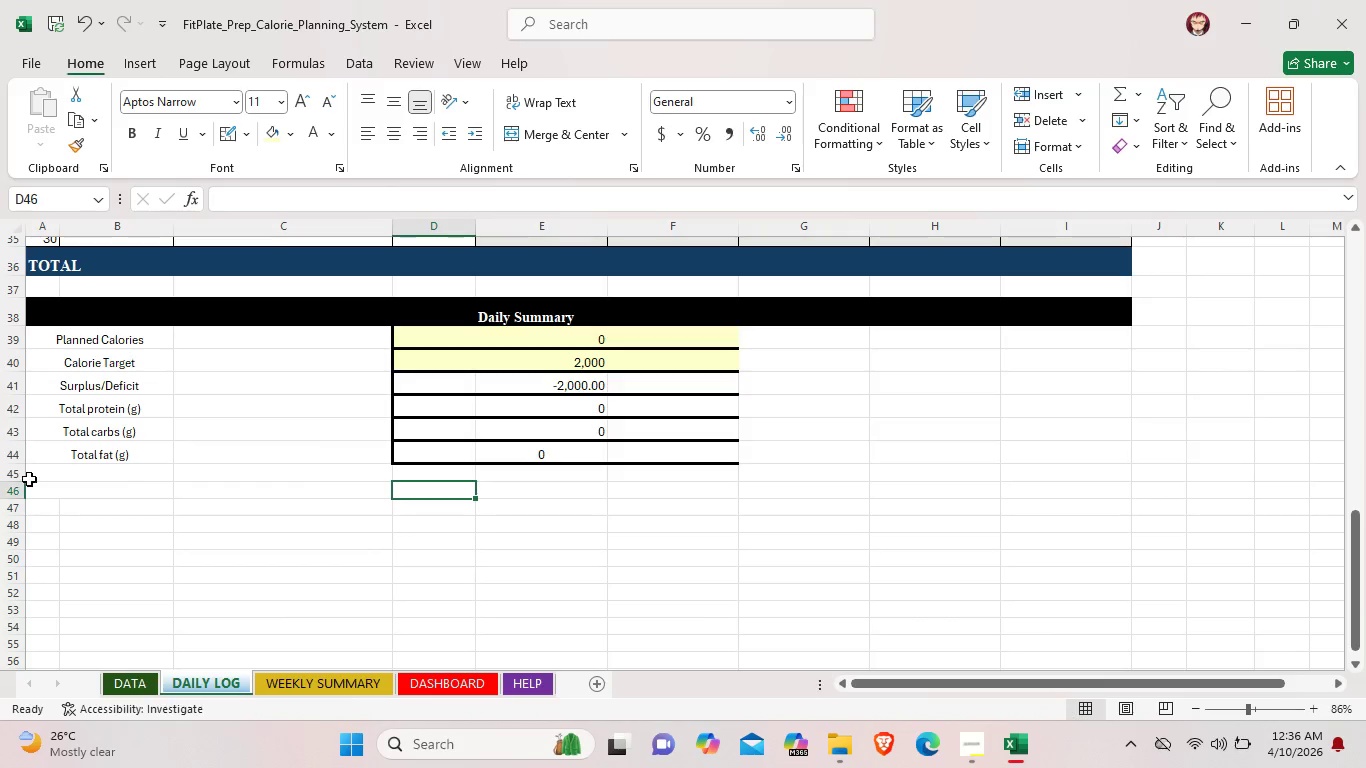 
left_click_drag(start_coordinate=[19, 479], to_coordinate=[25, 484])
 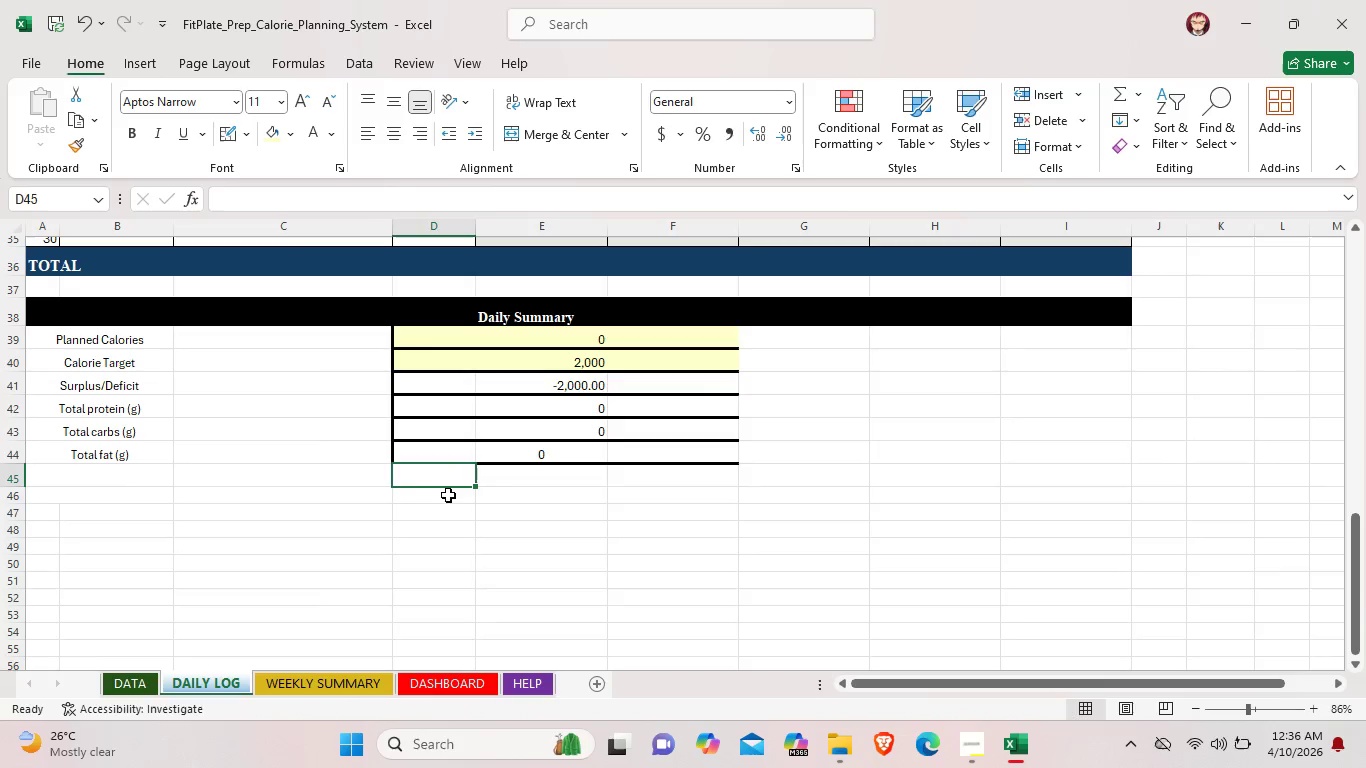 
double_click([437, 495])
 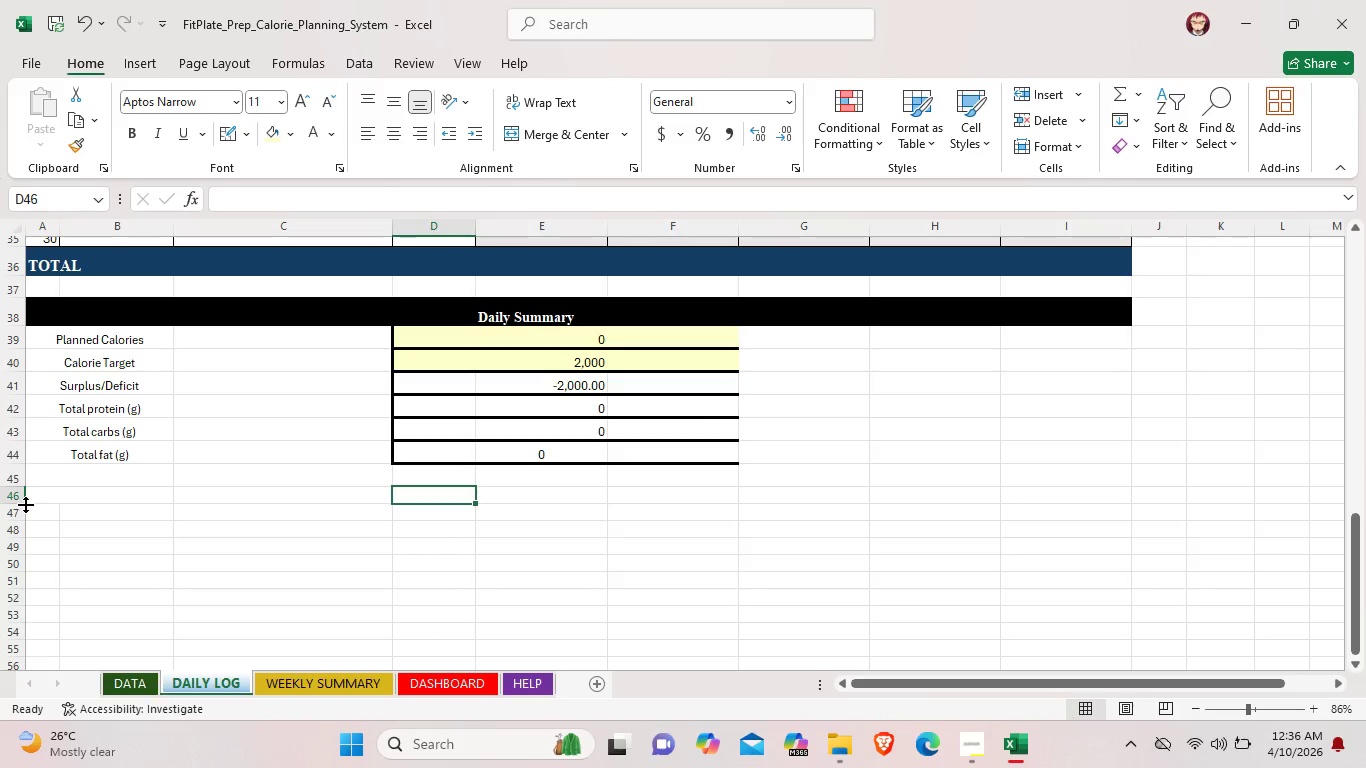 
left_click_drag(start_coordinate=[21, 502], to_coordinate=[32, 509])
 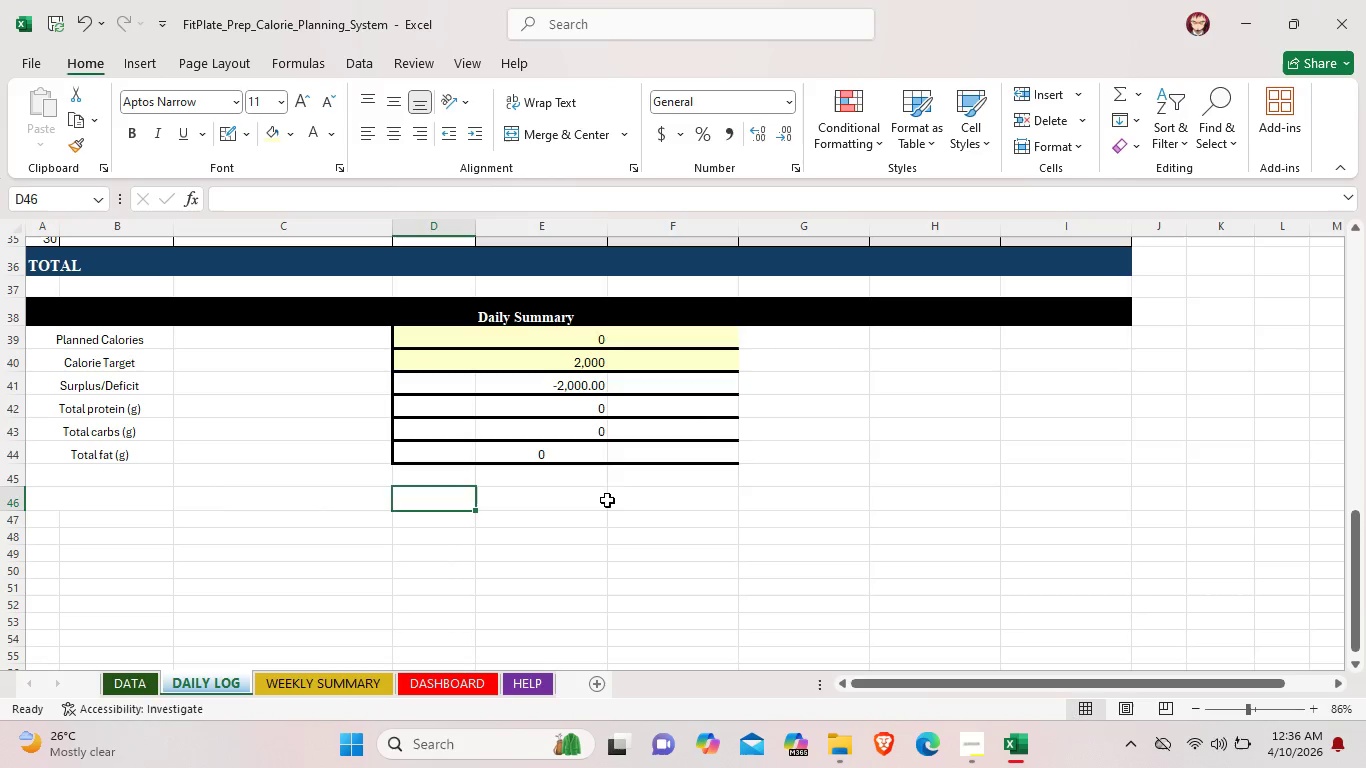 
left_click([594, 500])
 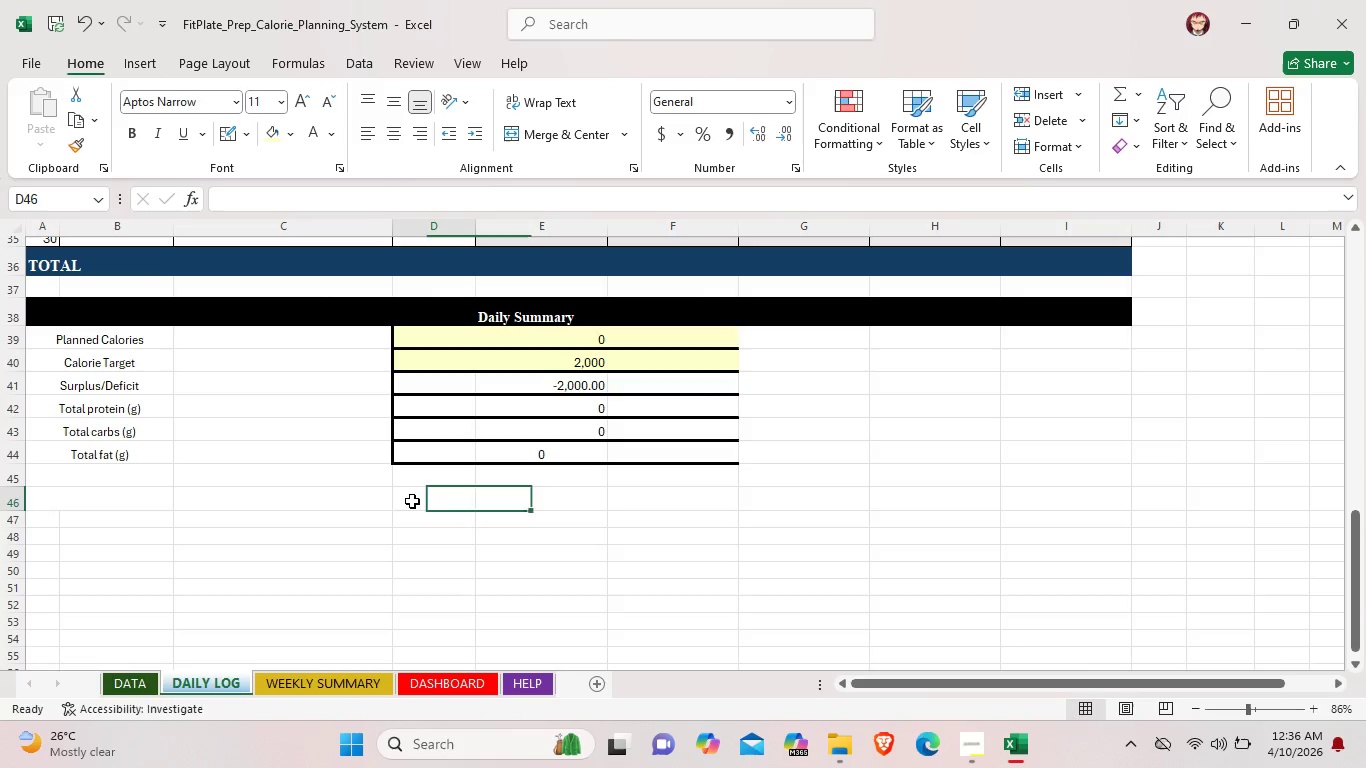 
left_click([412, 501])
 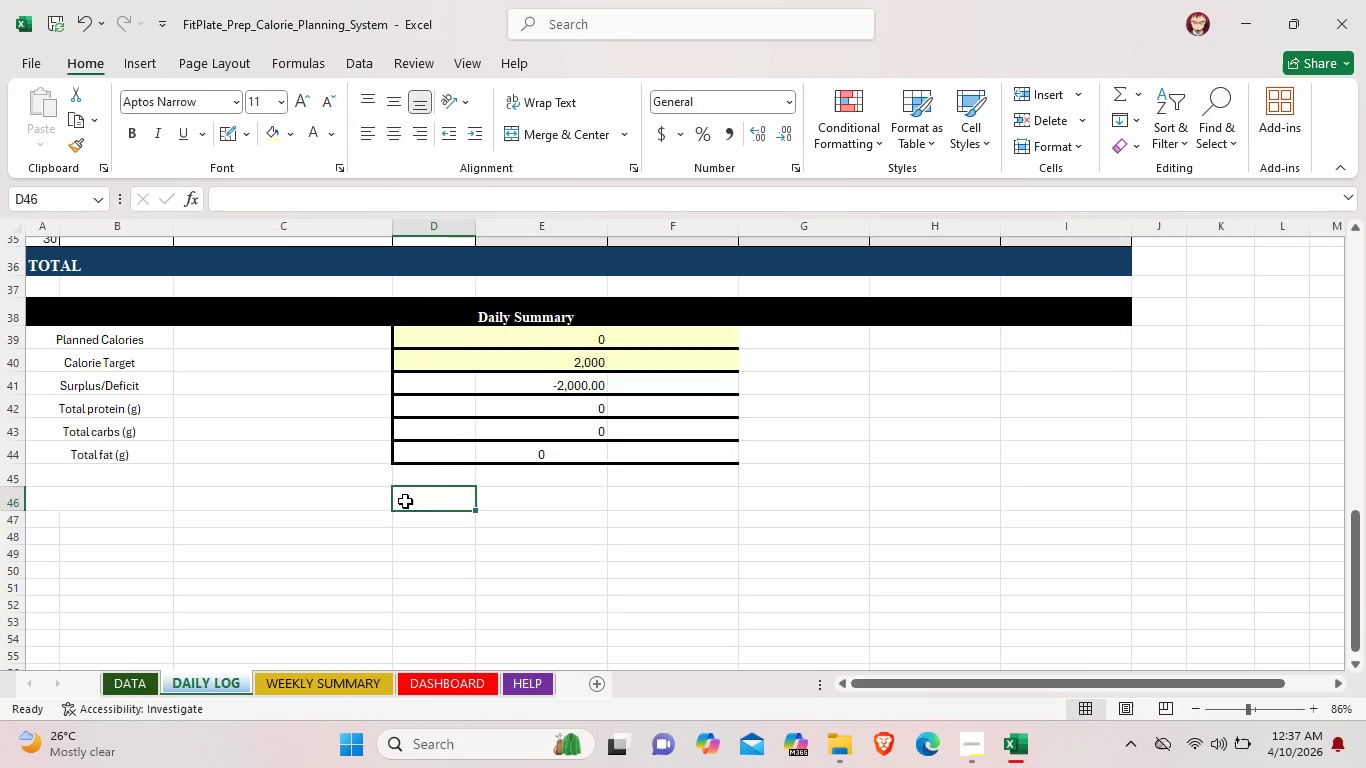 
left_click_drag(start_coordinate=[405, 501], to_coordinate=[692, 502])
 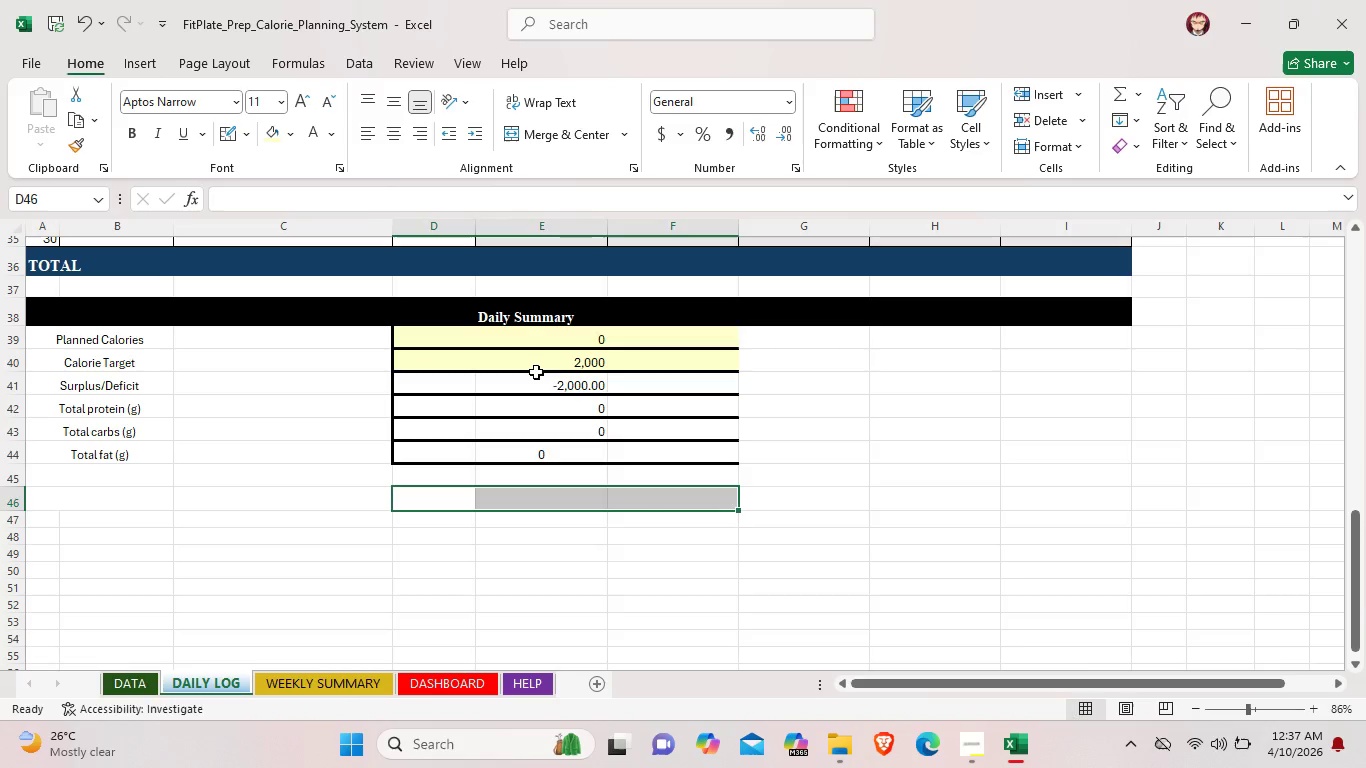 
left_click([860, 582])
 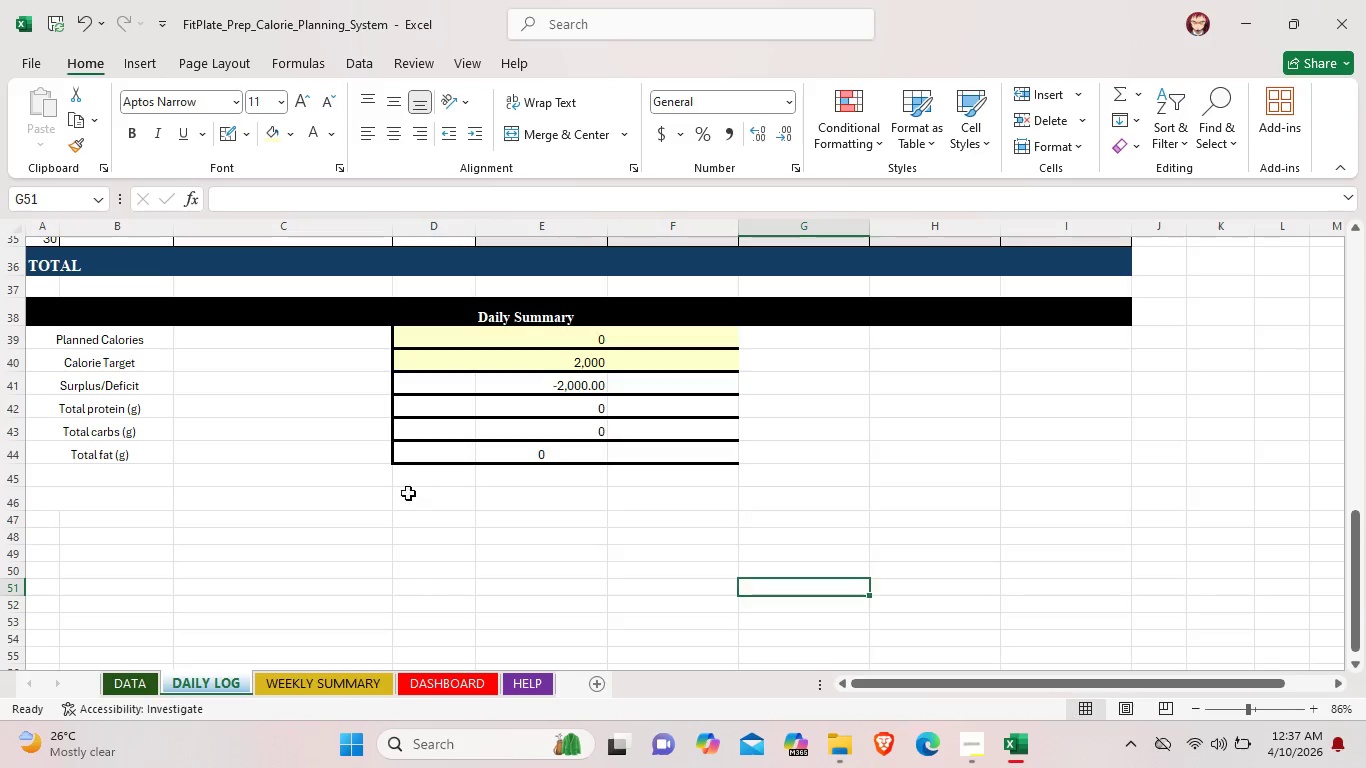 
left_click([404, 496])
 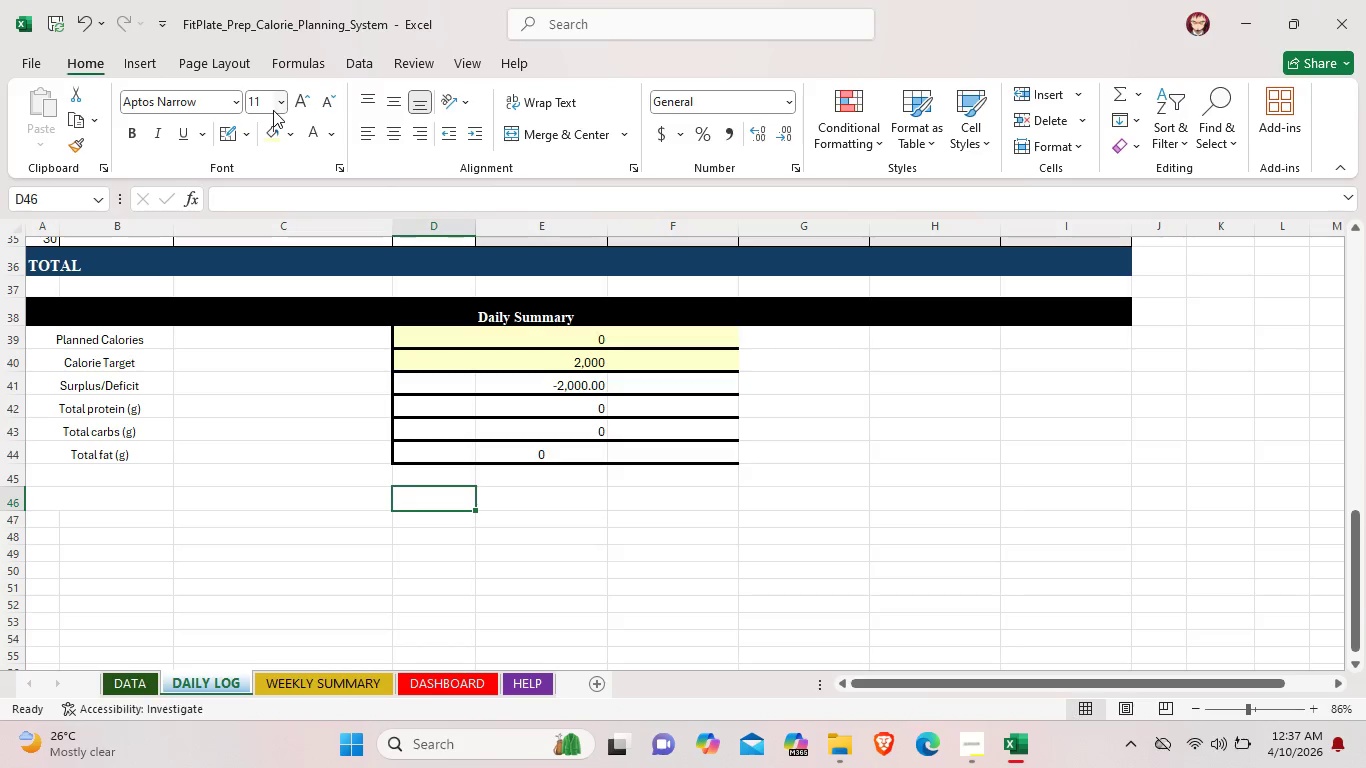 
mouse_move([188, 95])
 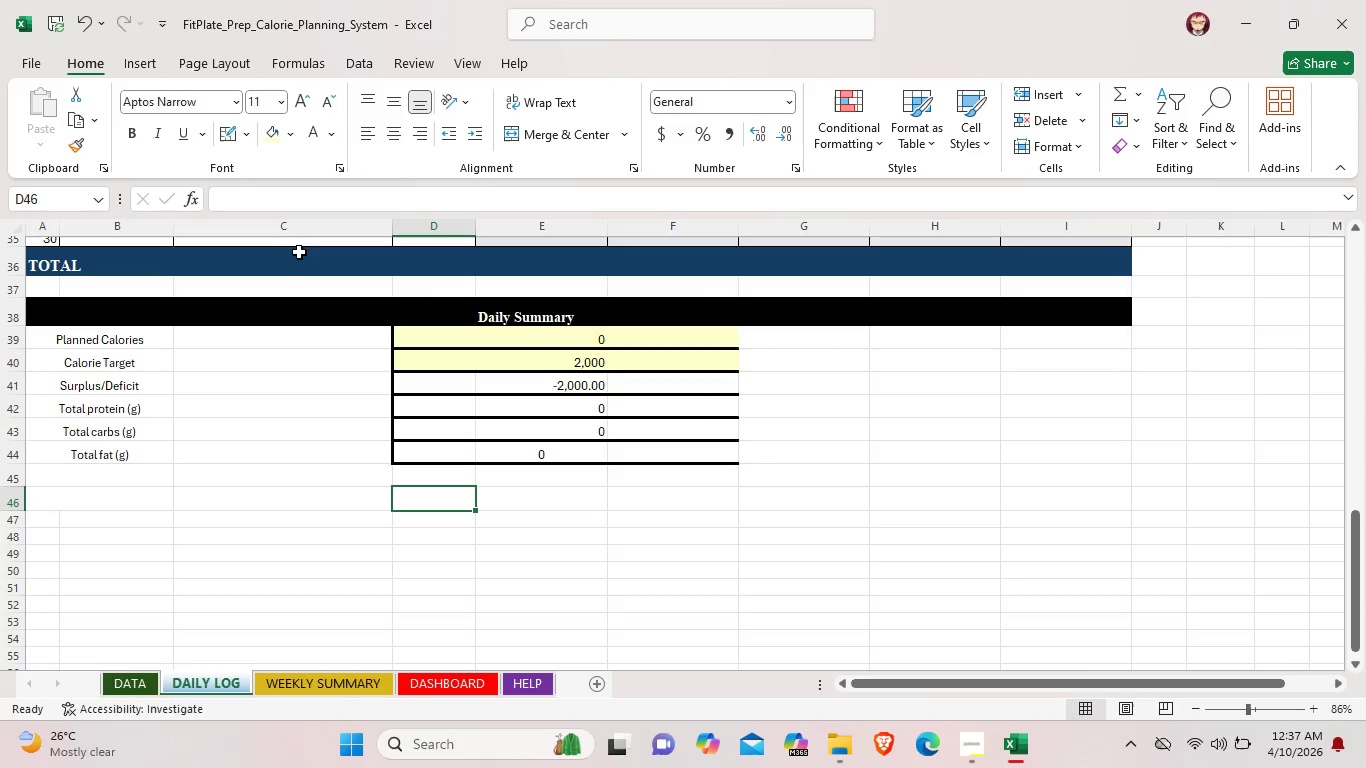 
wait(8.62)
 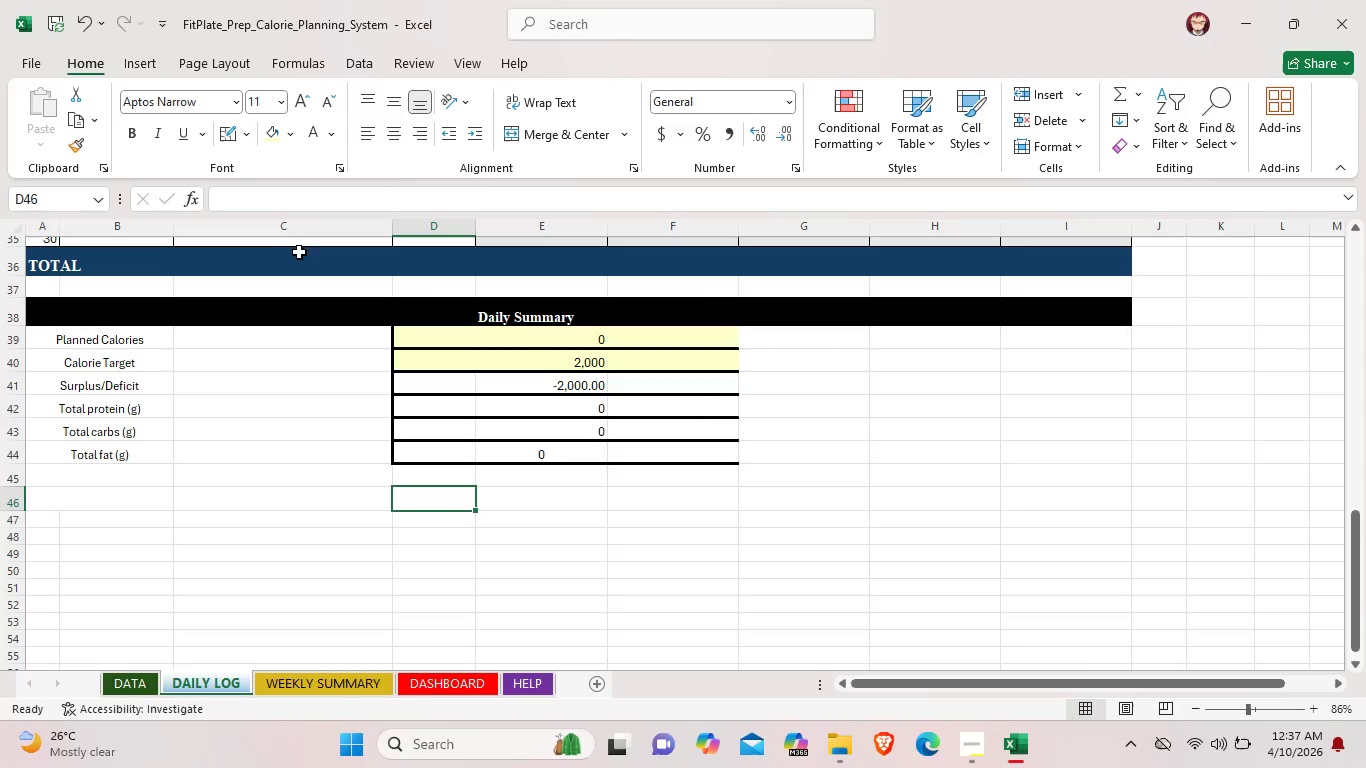 
left_click([246, 135])
 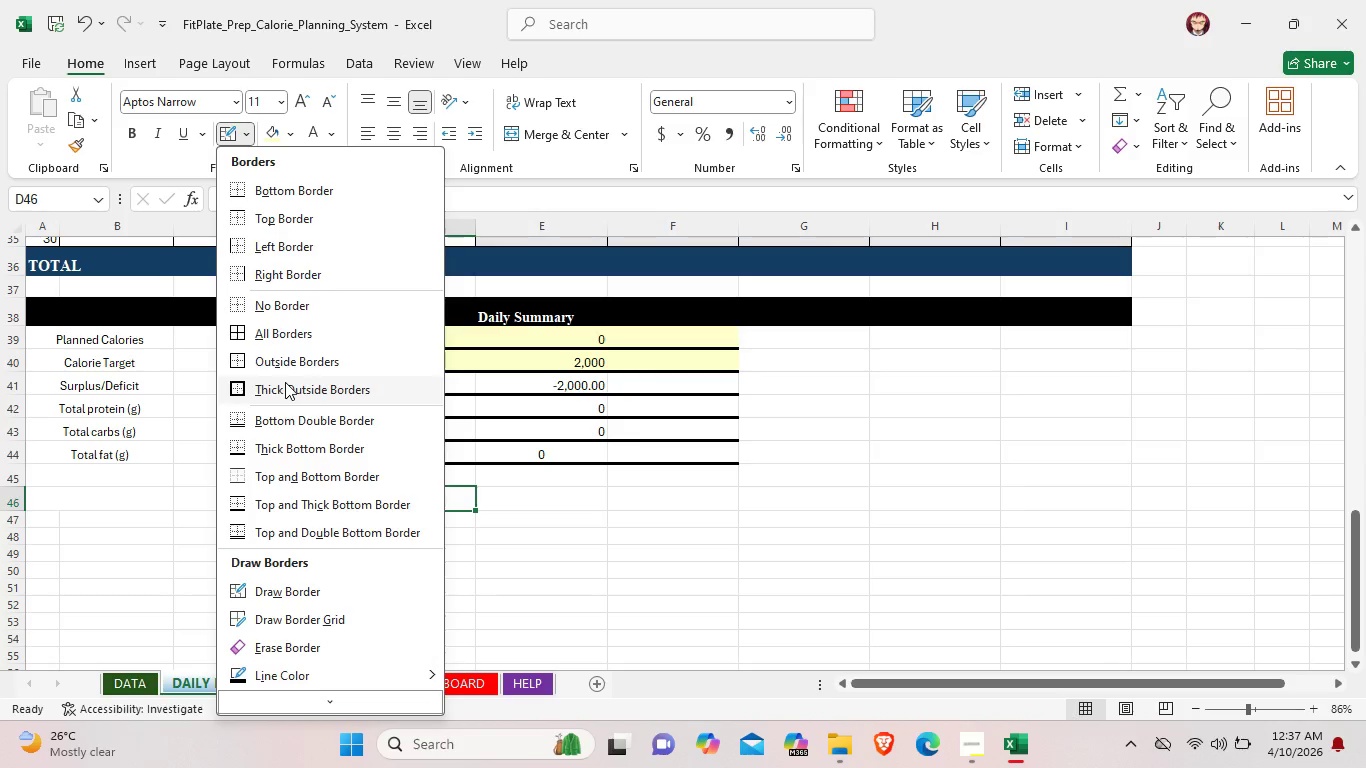 
wait(9.67)
 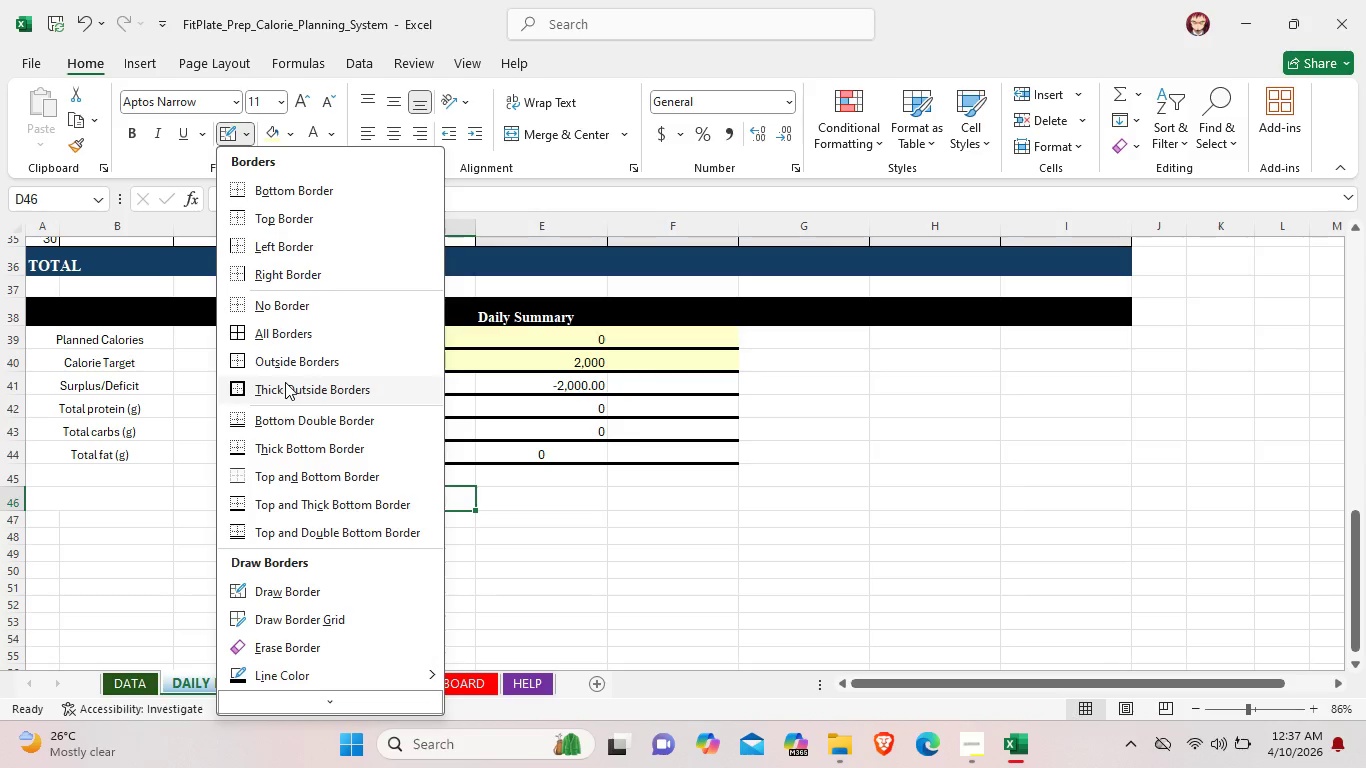 
left_click([267, 594])
 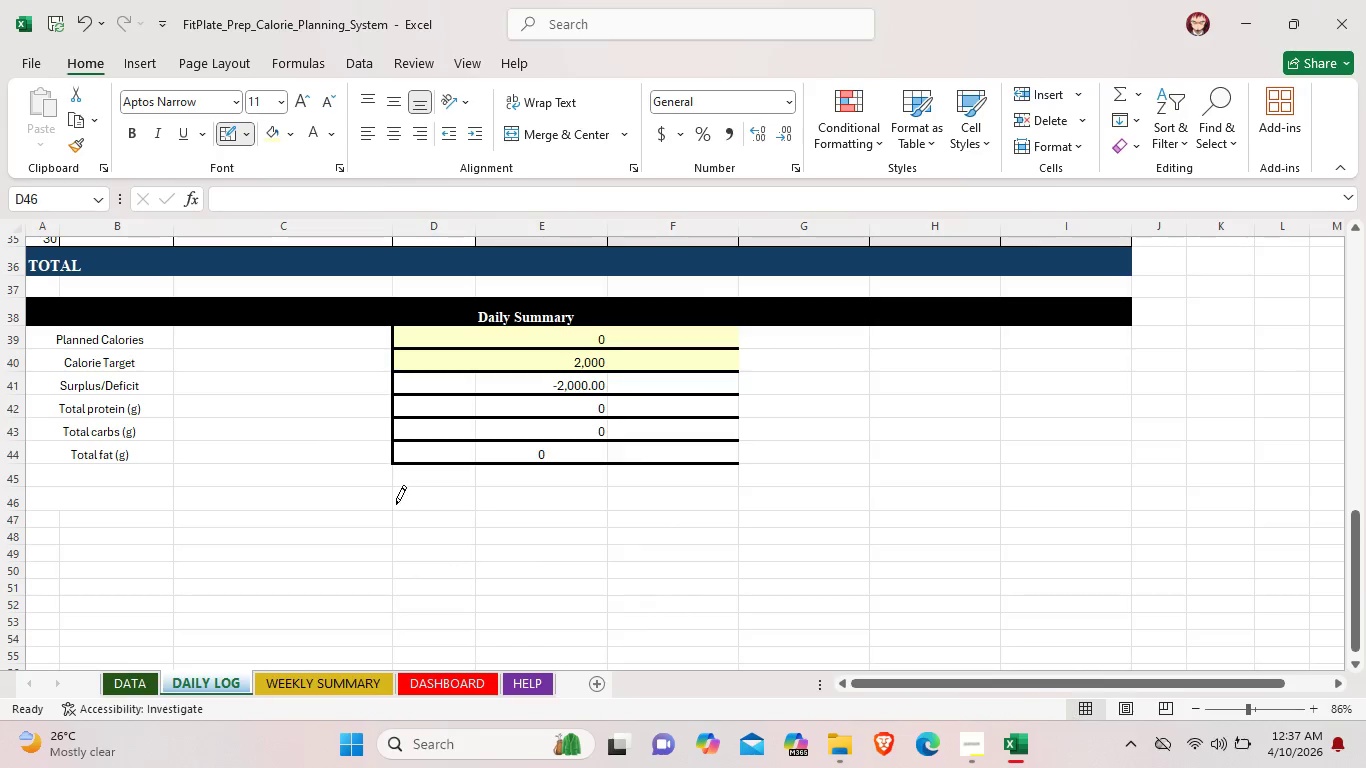 
left_click_drag(start_coordinate=[392, 490], to_coordinate=[692, 505])
 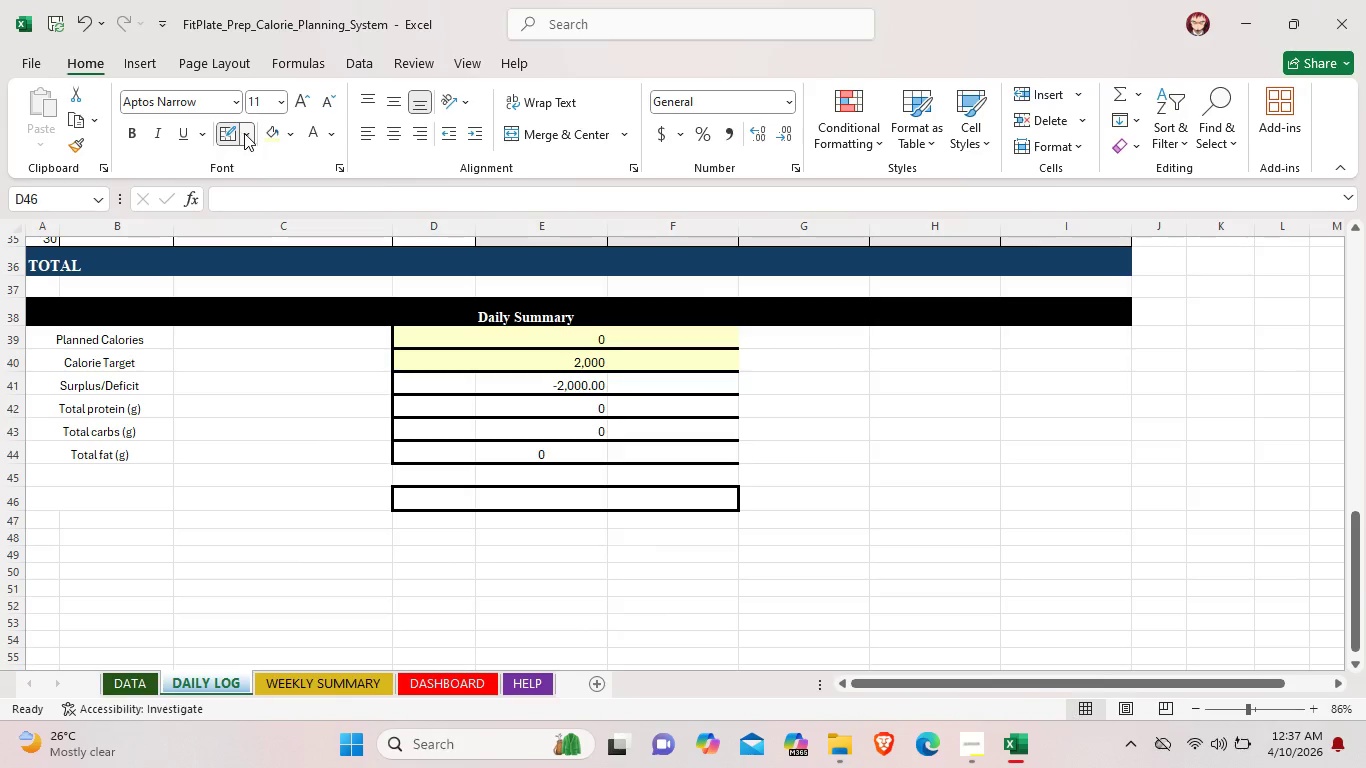 
left_click([224, 133])
 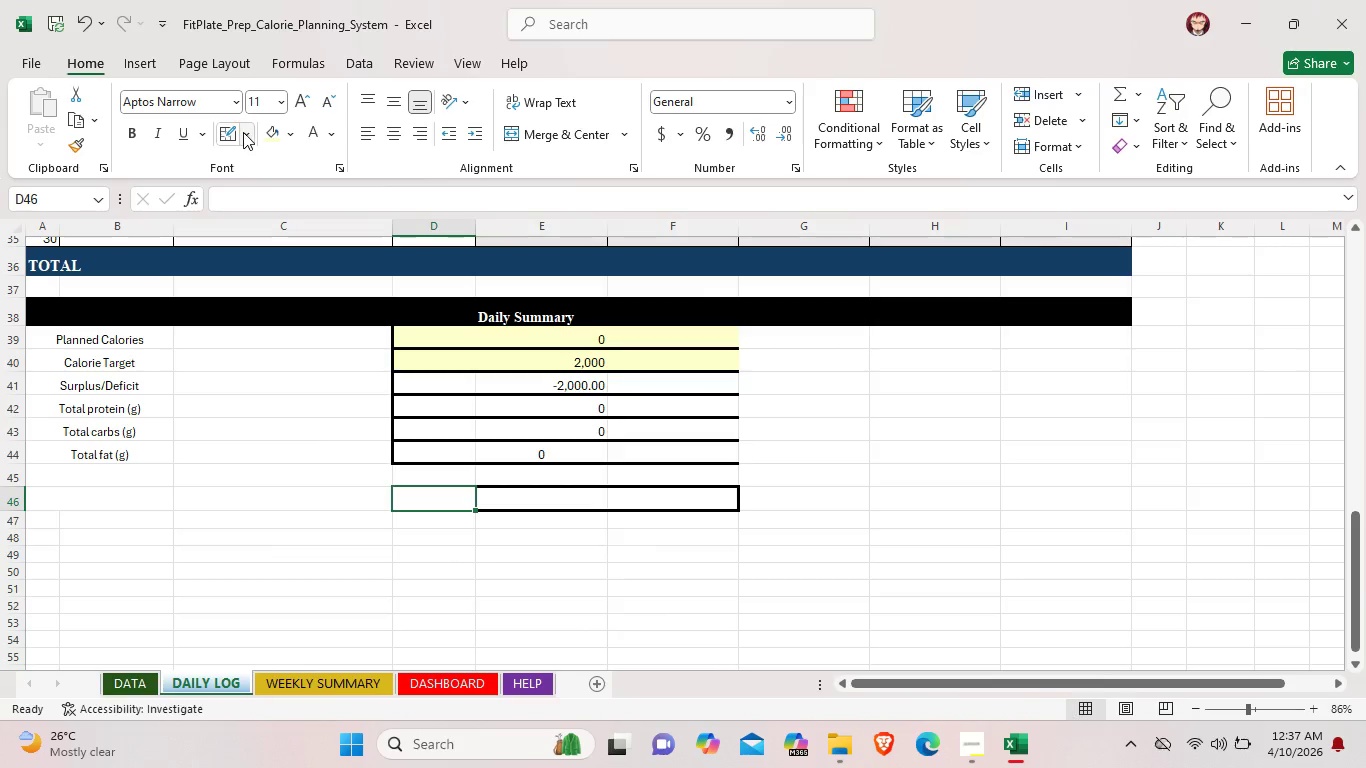 
left_click([243, 132])
 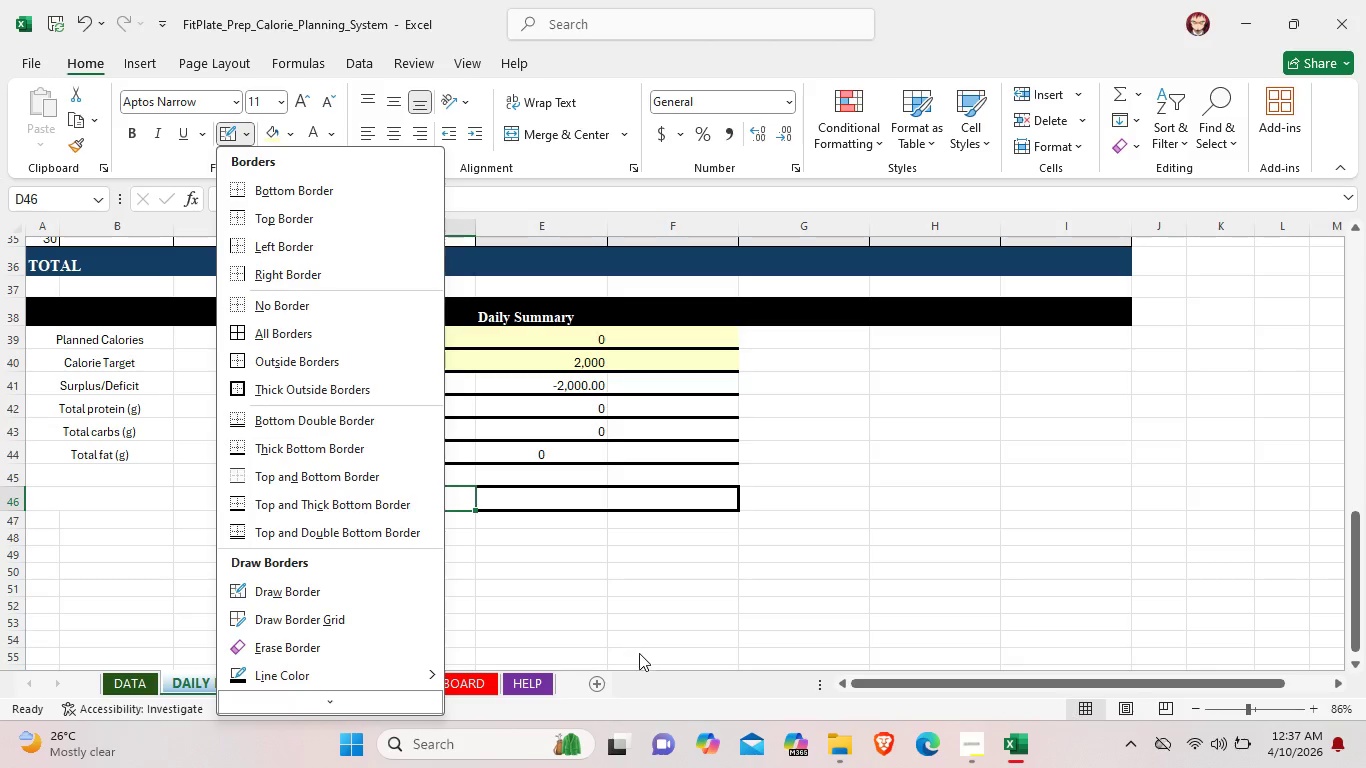 
left_click([637, 651])
 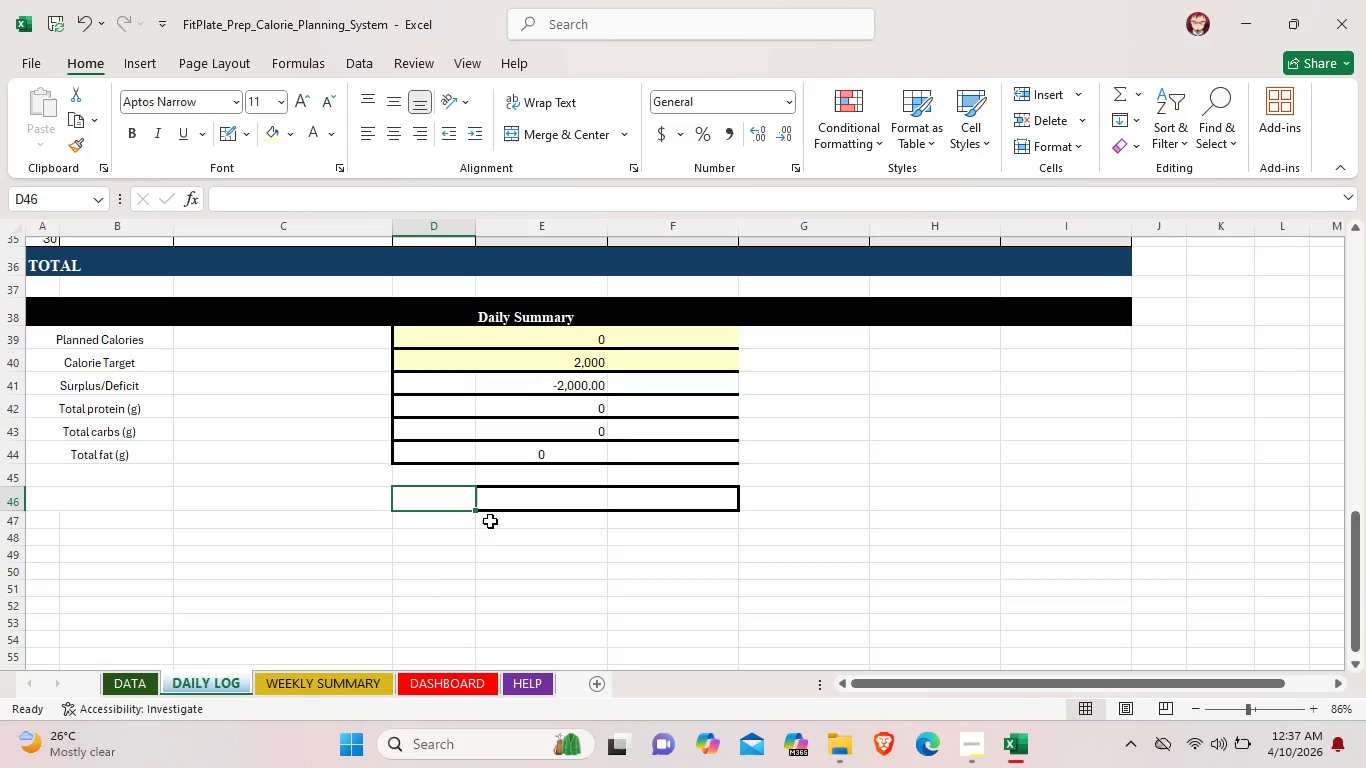 
left_click([485, 541])
 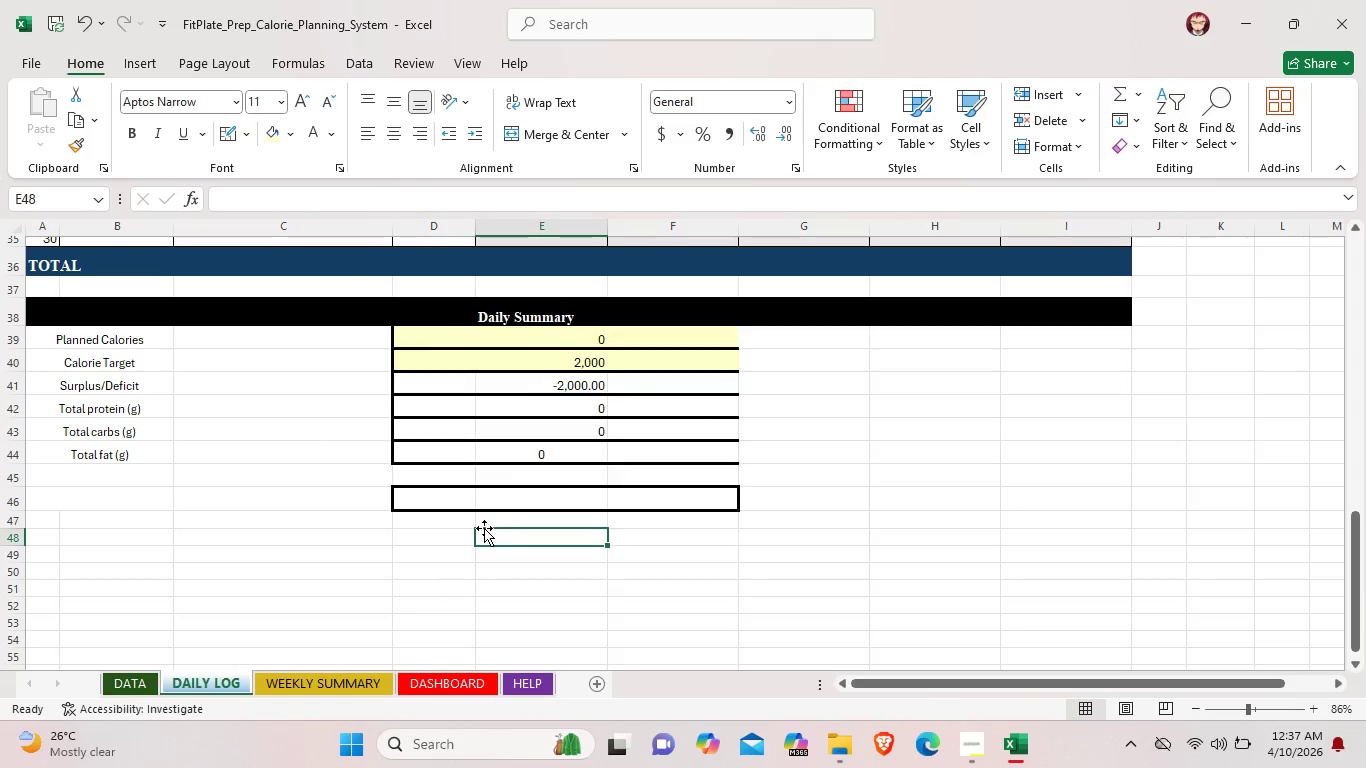 
left_click([460, 492])
 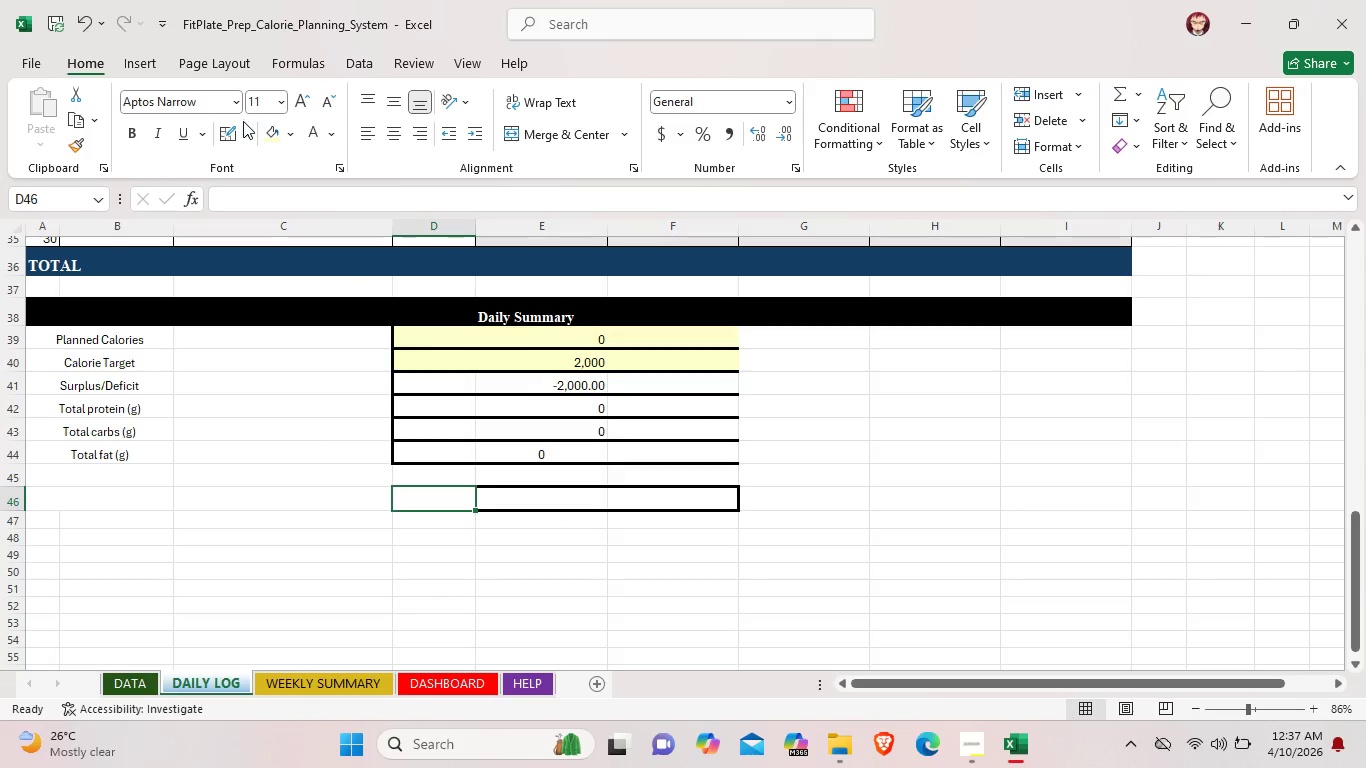 
left_click([244, 129])
 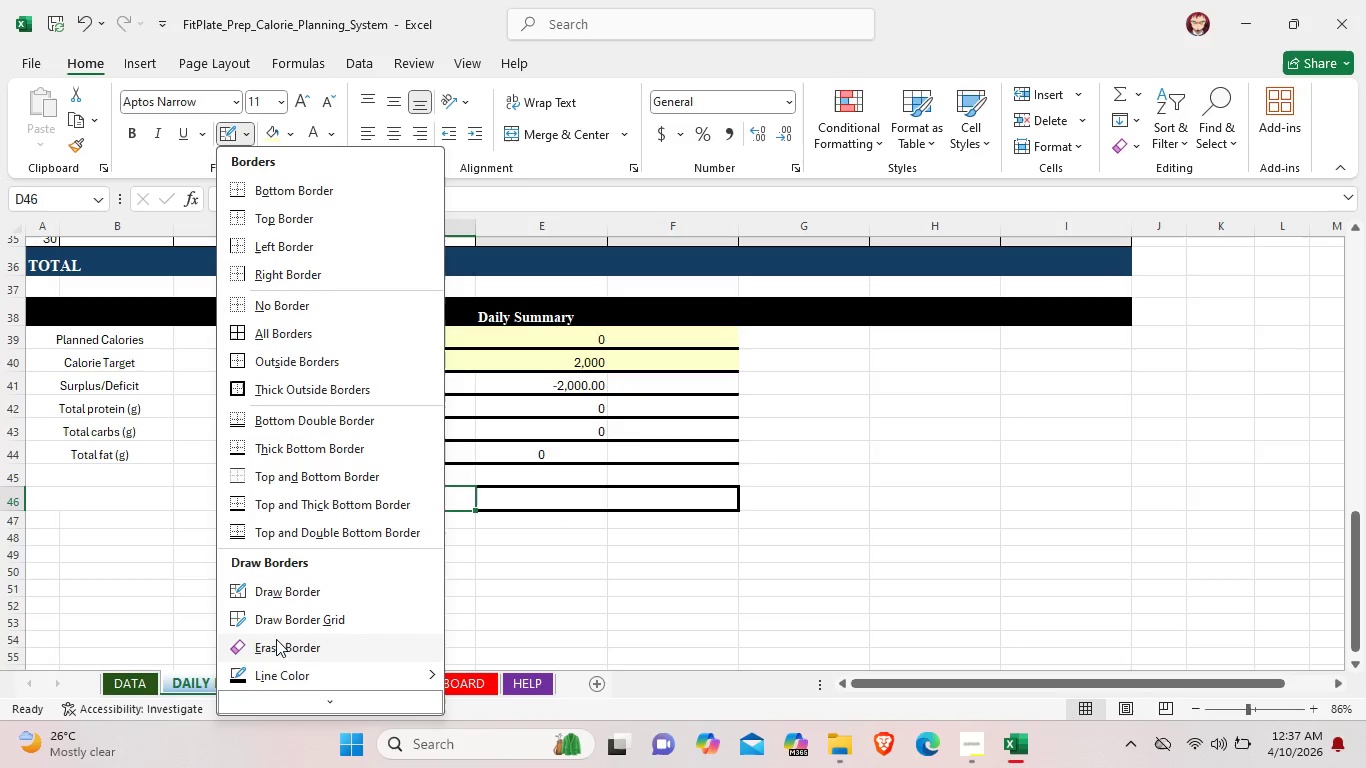 
left_click([276, 639])
 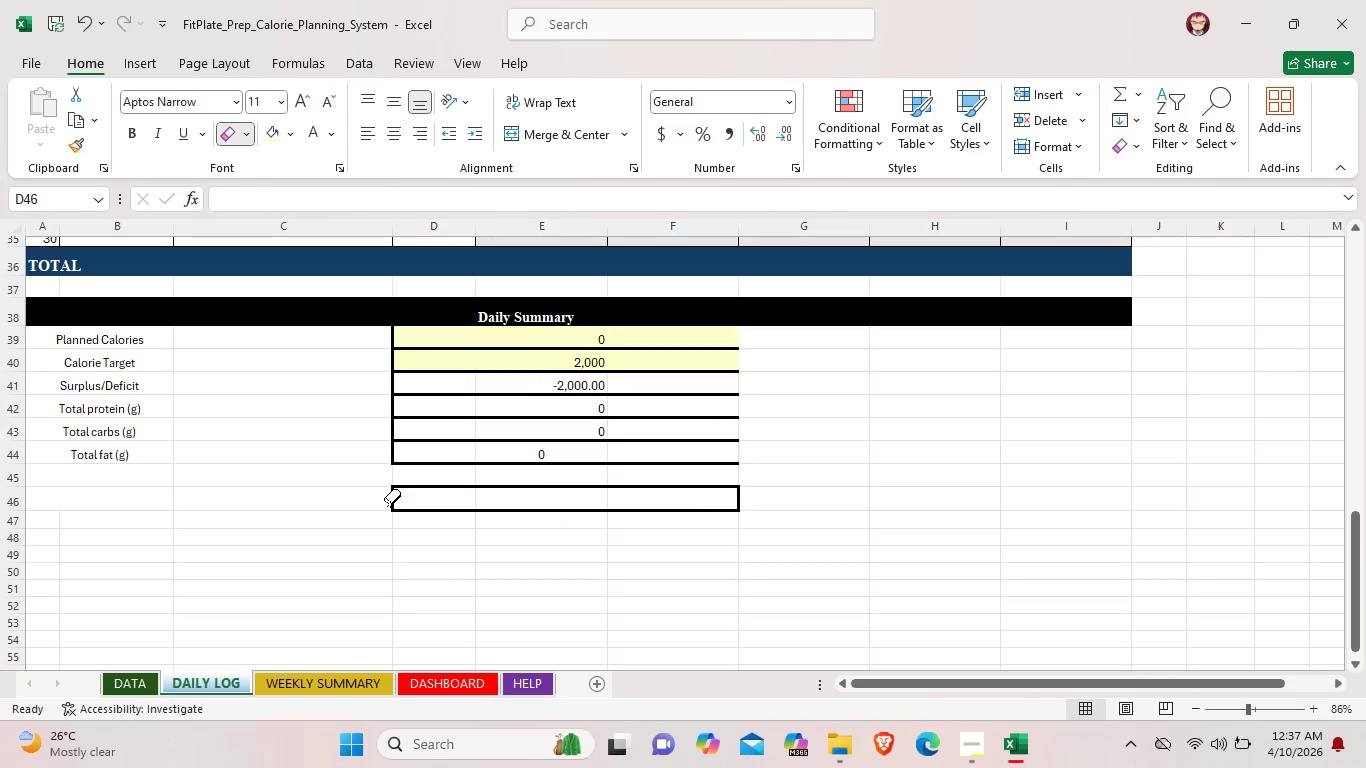 
left_click([390, 504])
 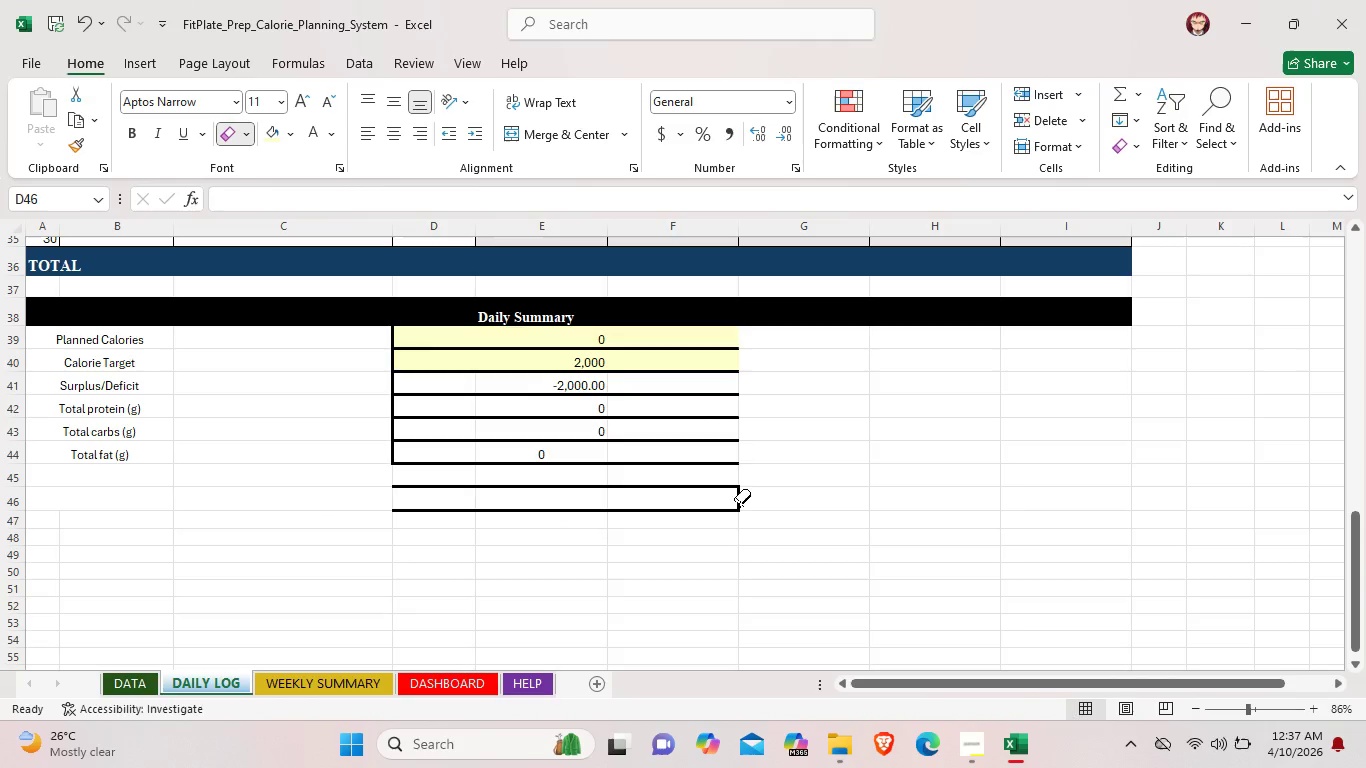 
left_click([740, 504])
 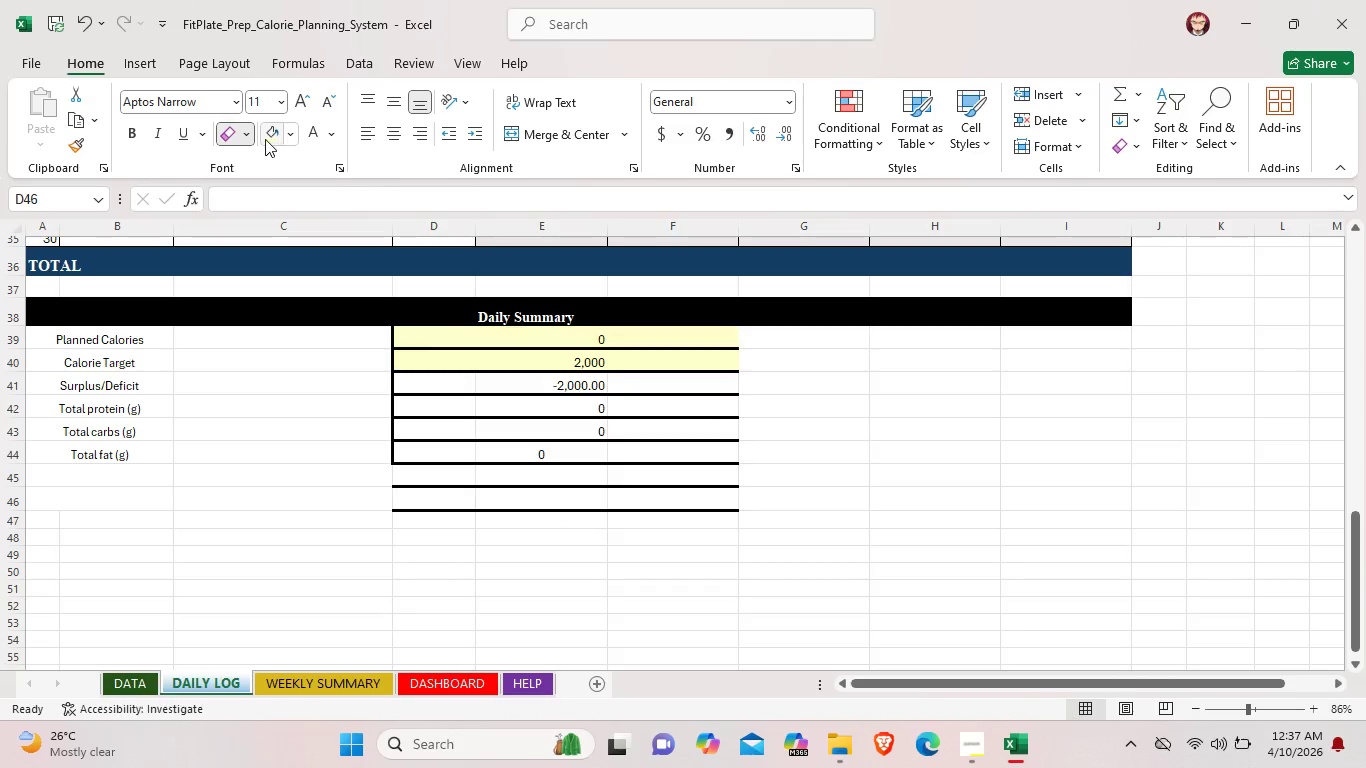 
left_click([250, 135])
 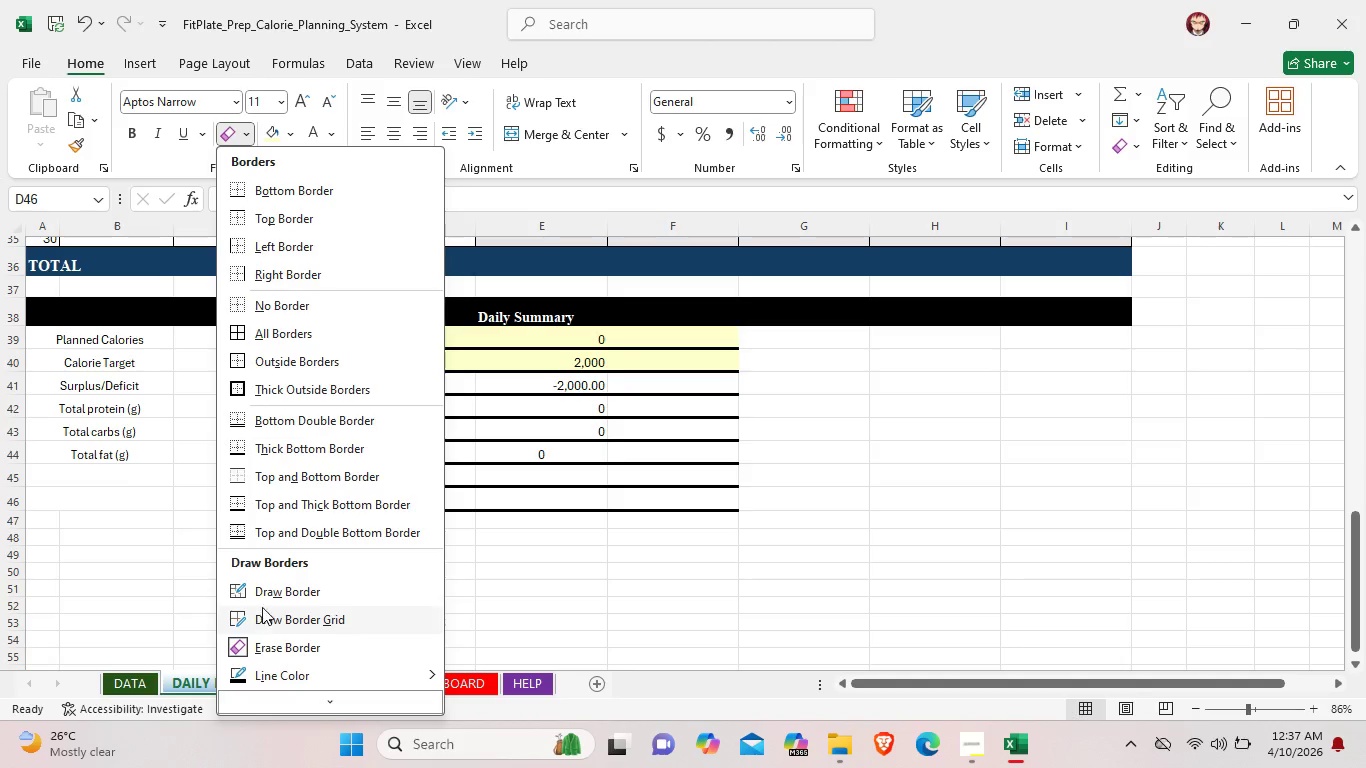 
left_click([264, 599])
 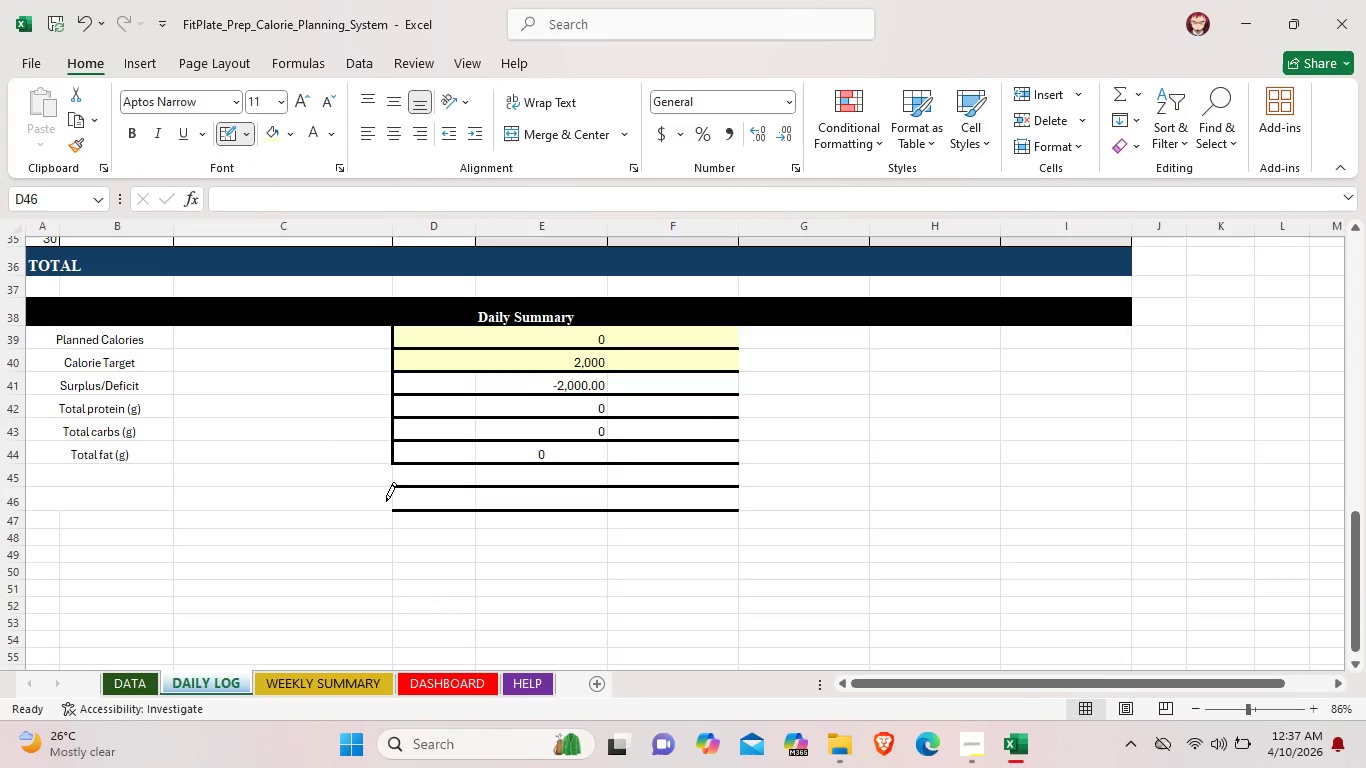 
left_click([390, 499])
 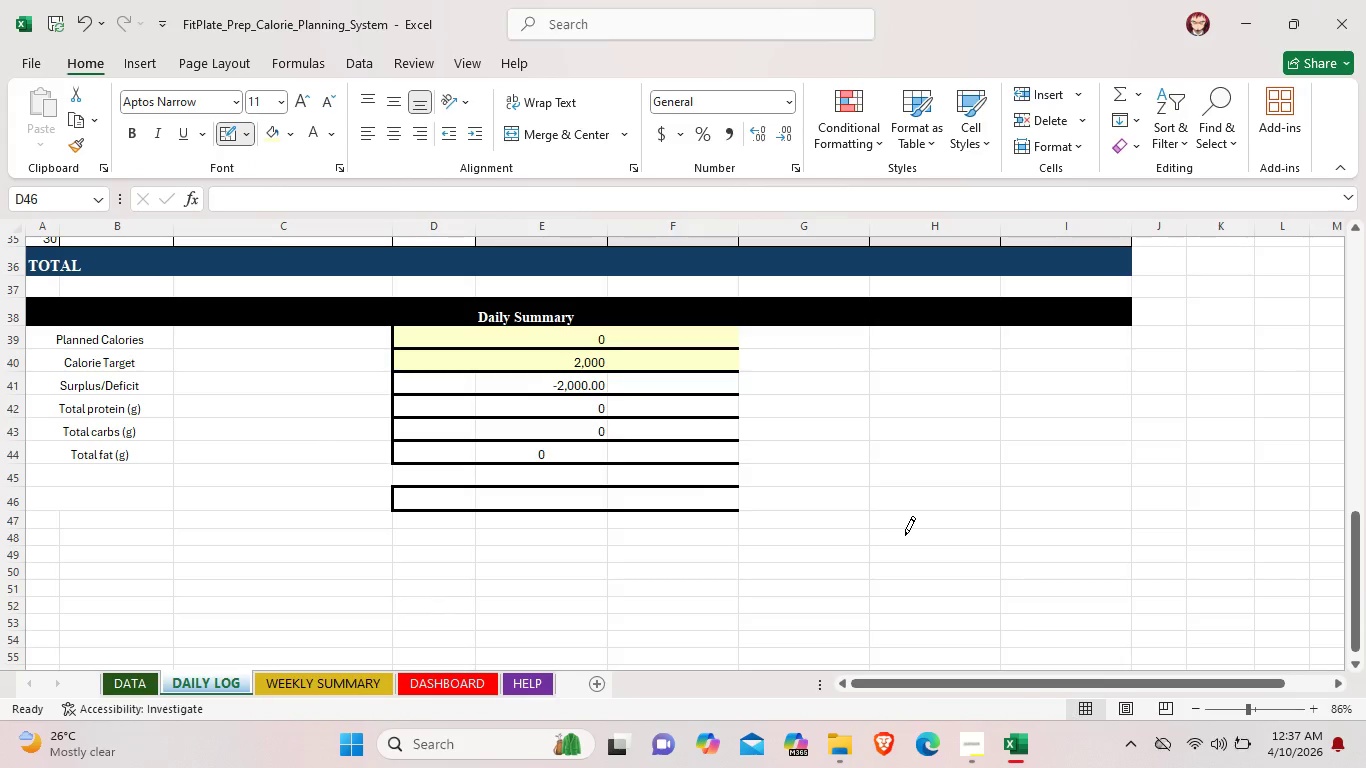 
wait(9.36)
 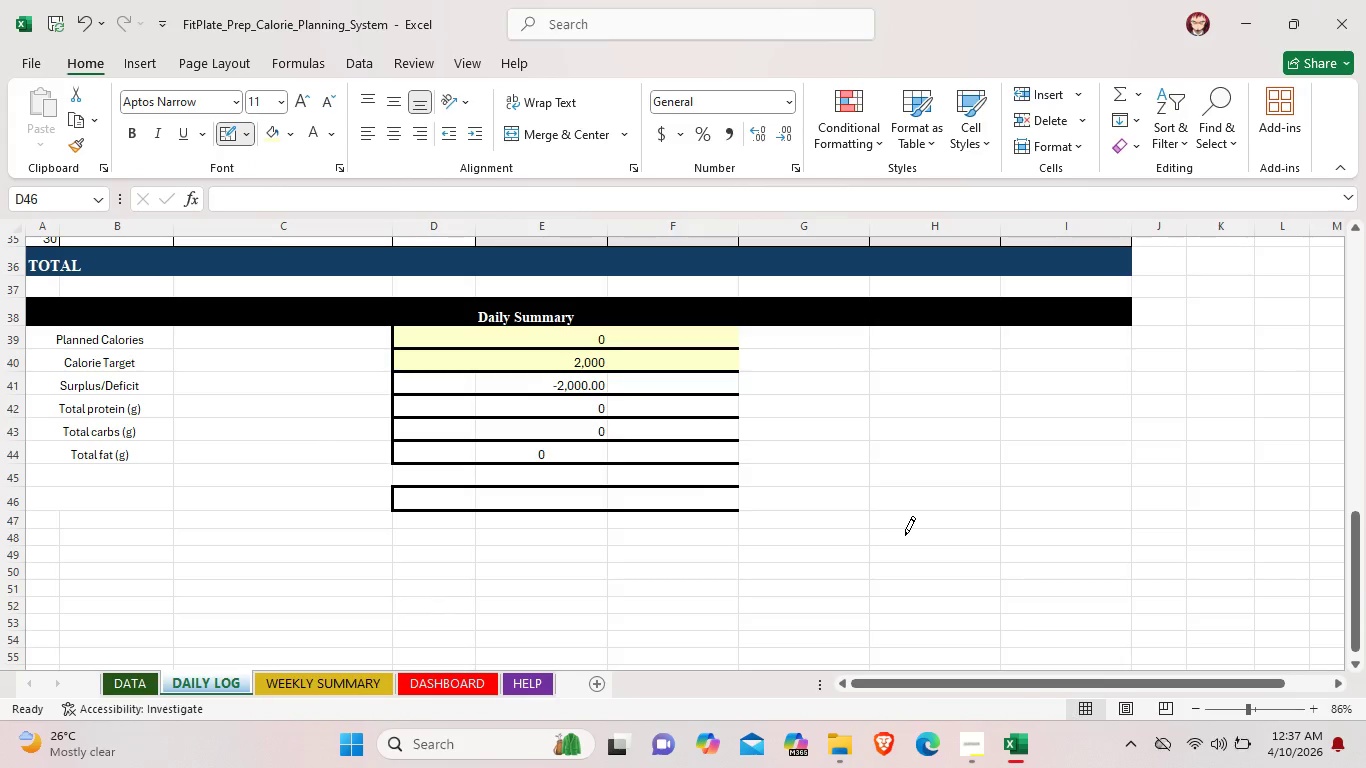 
left_click([229, 134])
 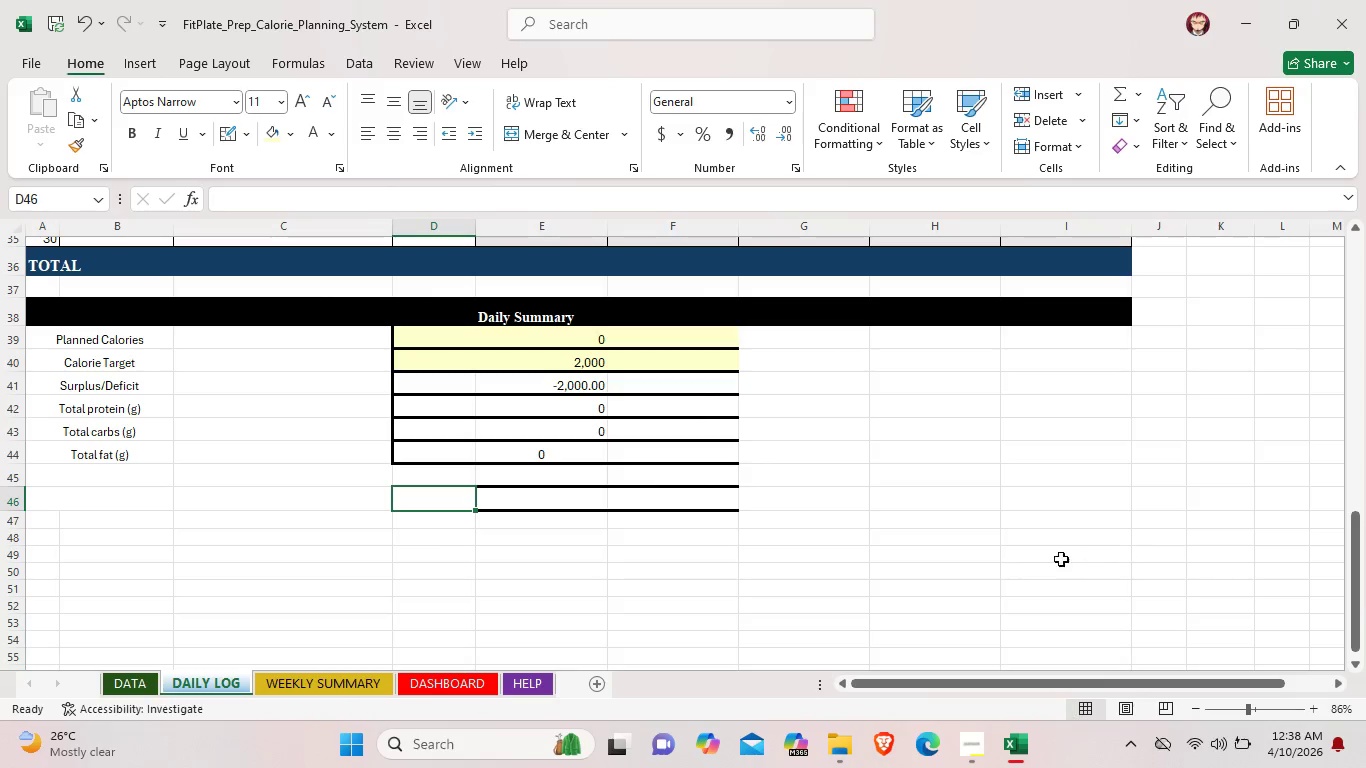 
left_click([1031, 572])
 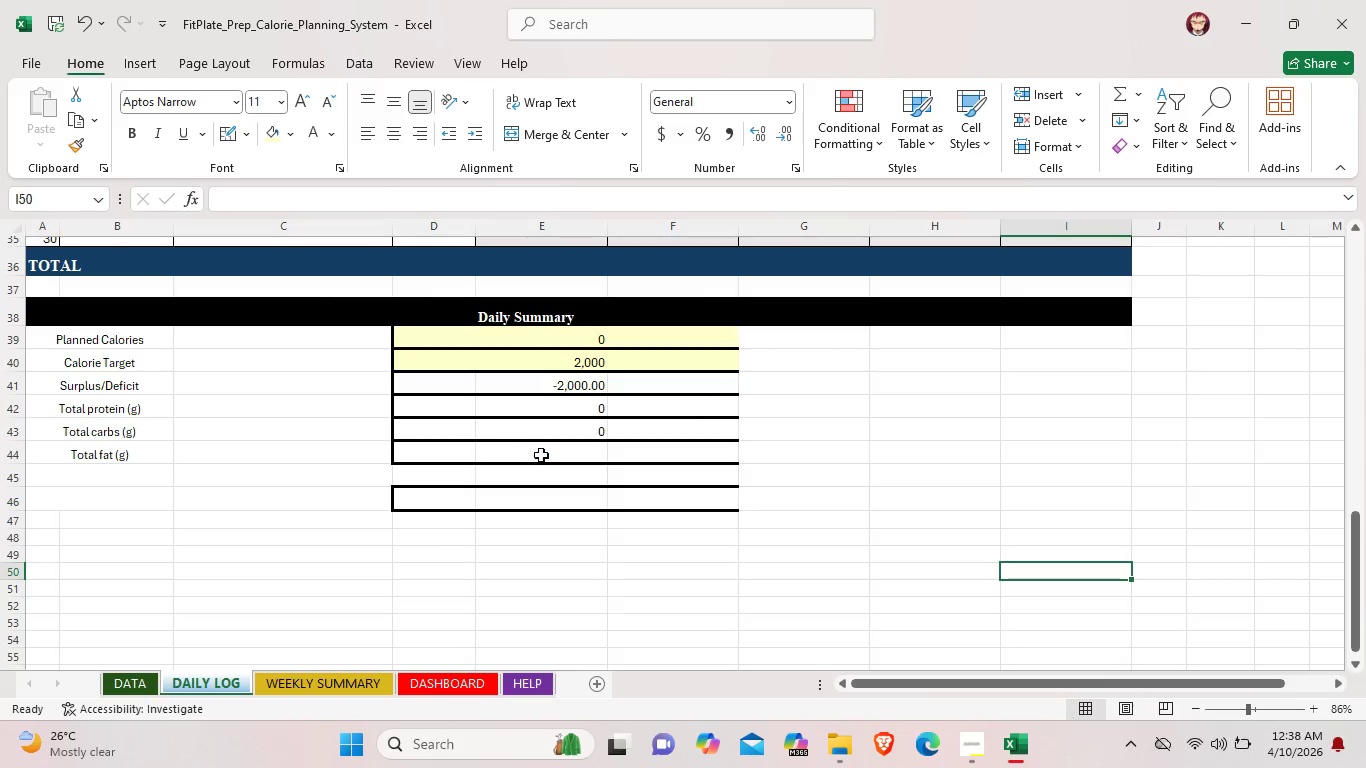 
left_click([542, 455])
 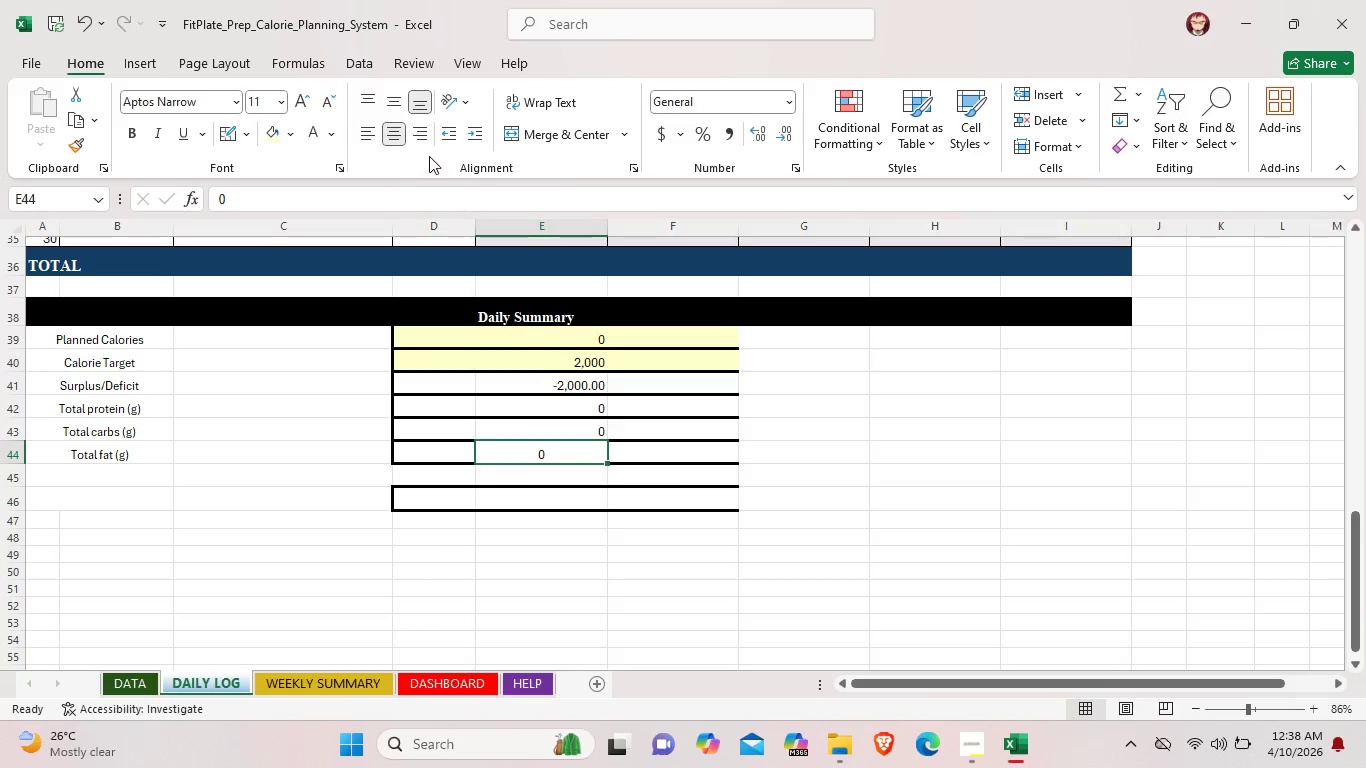 
left_click([420, 138])
 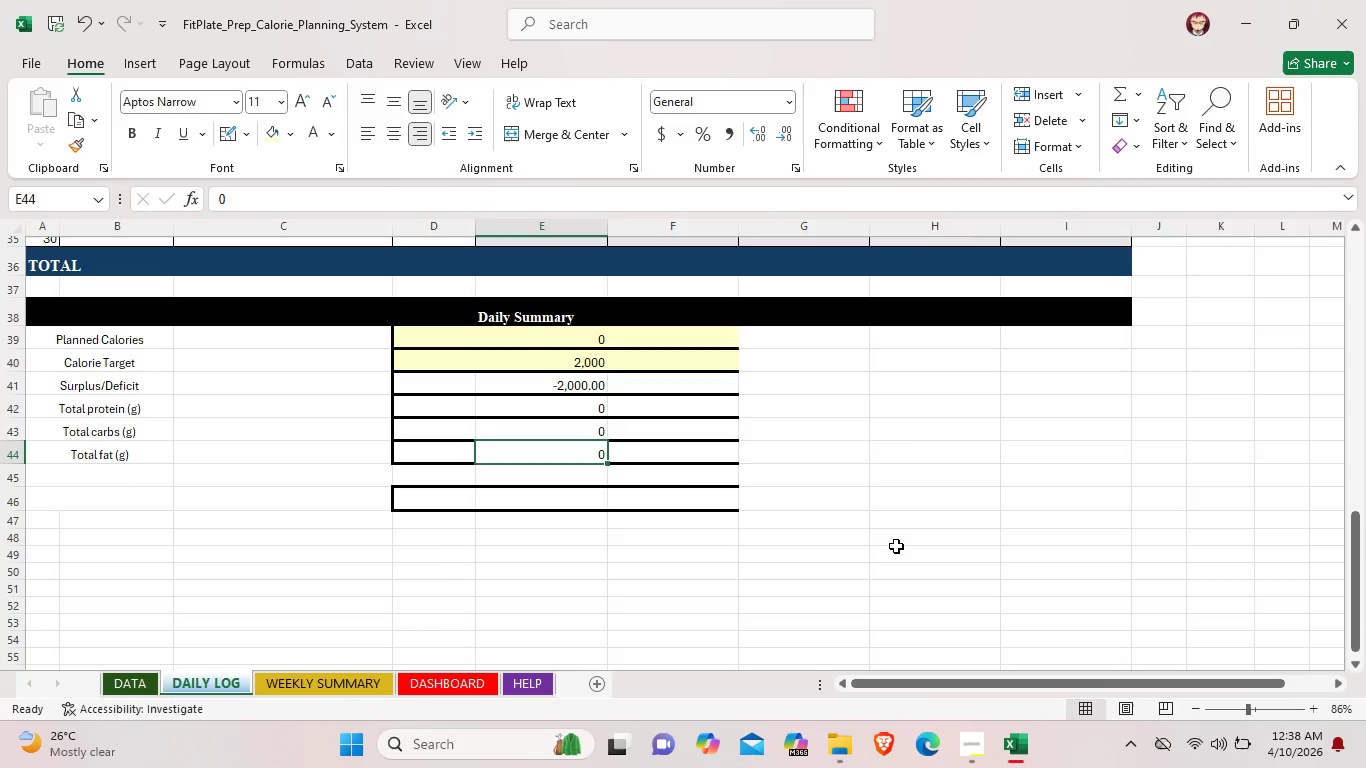 
left_click([898, 547])
 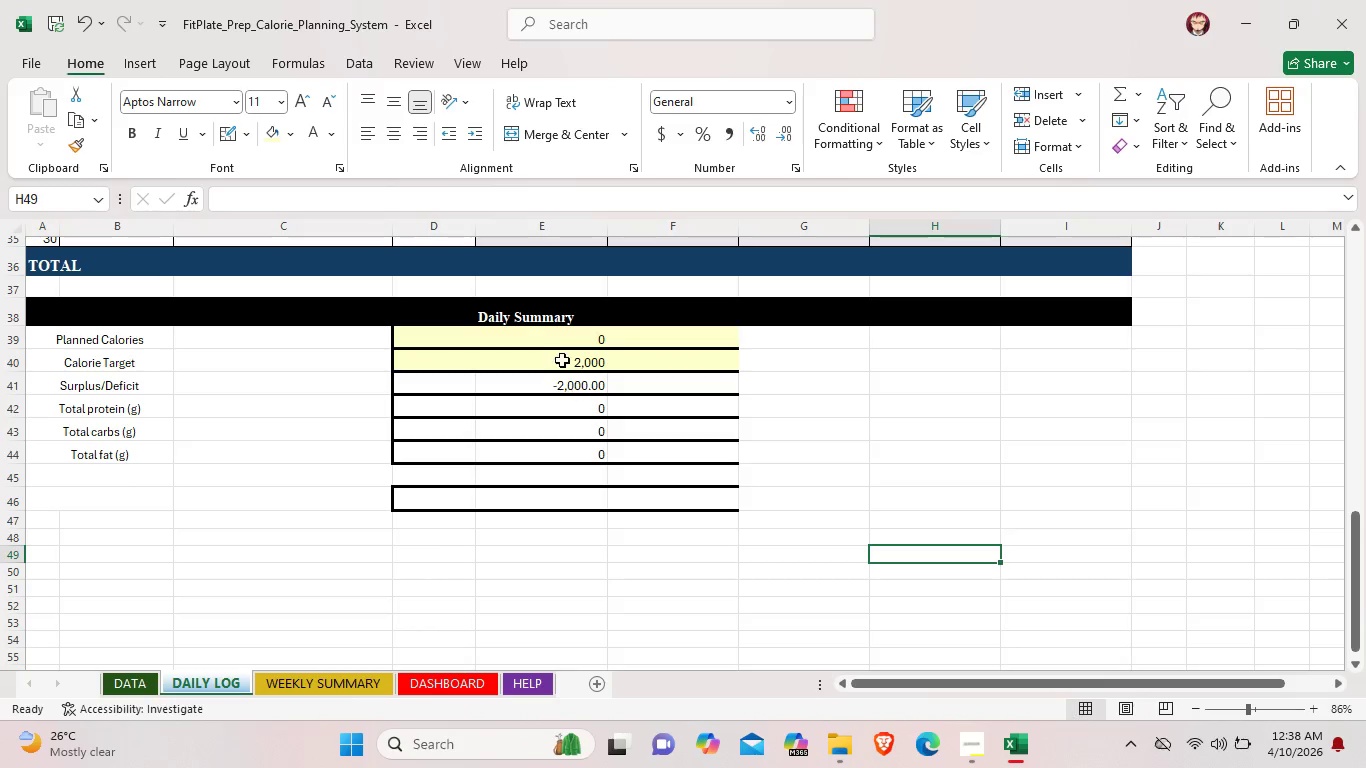 
left_click_drag(start_coordinate=[546, 335], to_coordinate=[561, 445])
 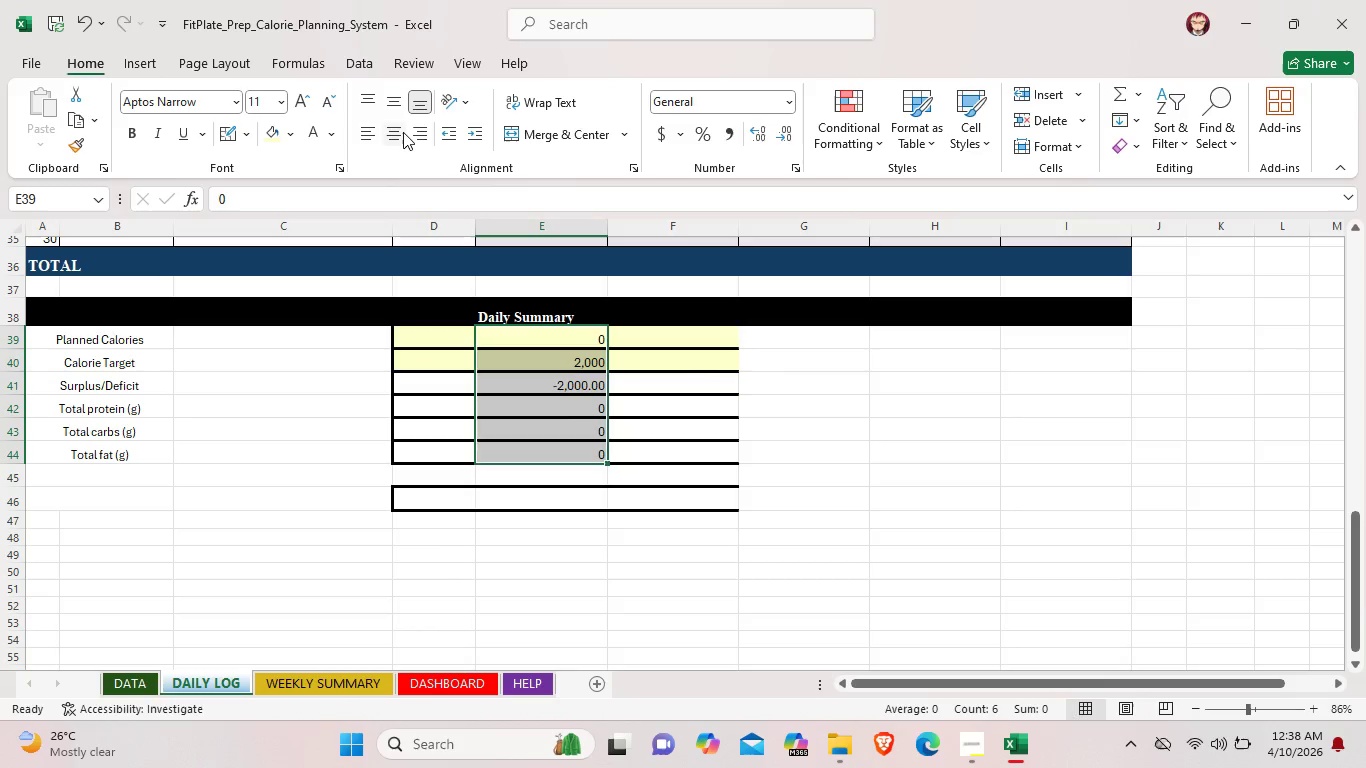 
left_click([397, 132])
 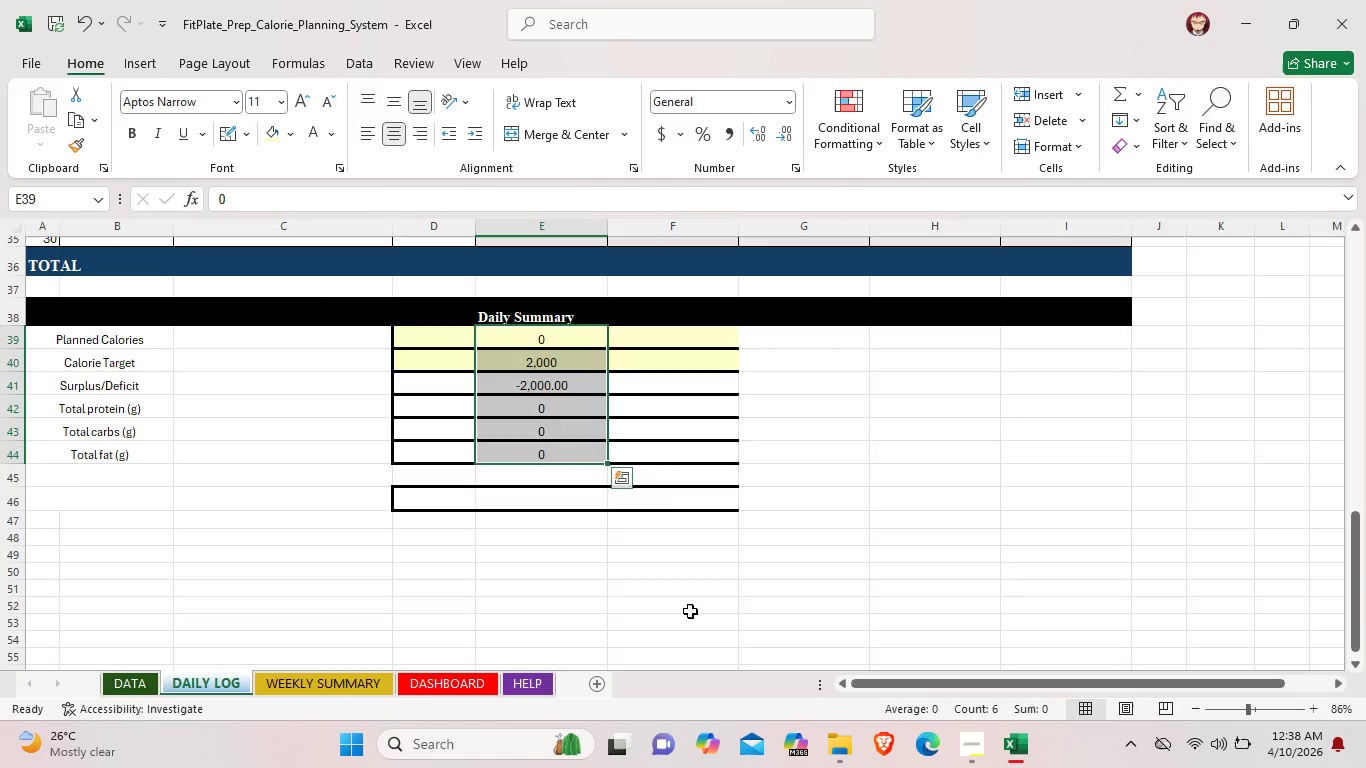 
left_click([690, 611])
 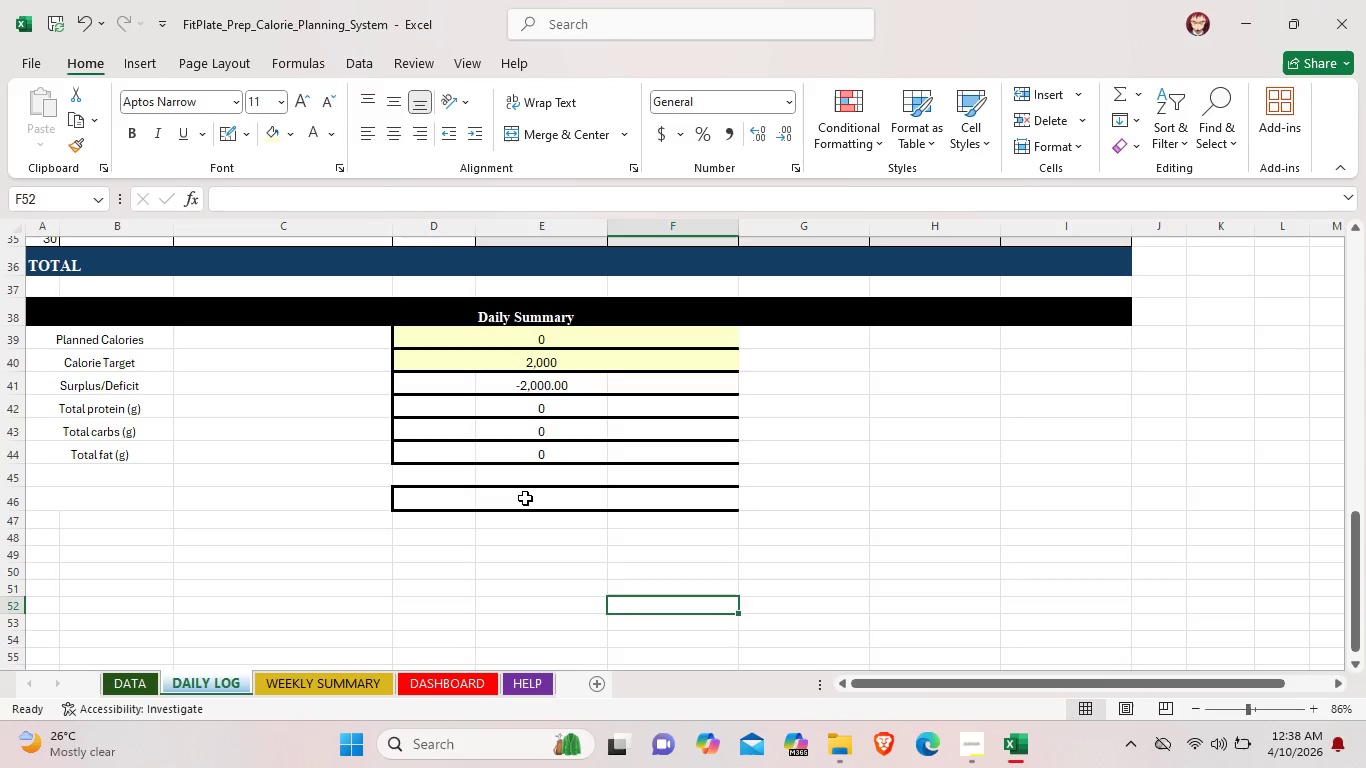 
double_click([525, 498])
 